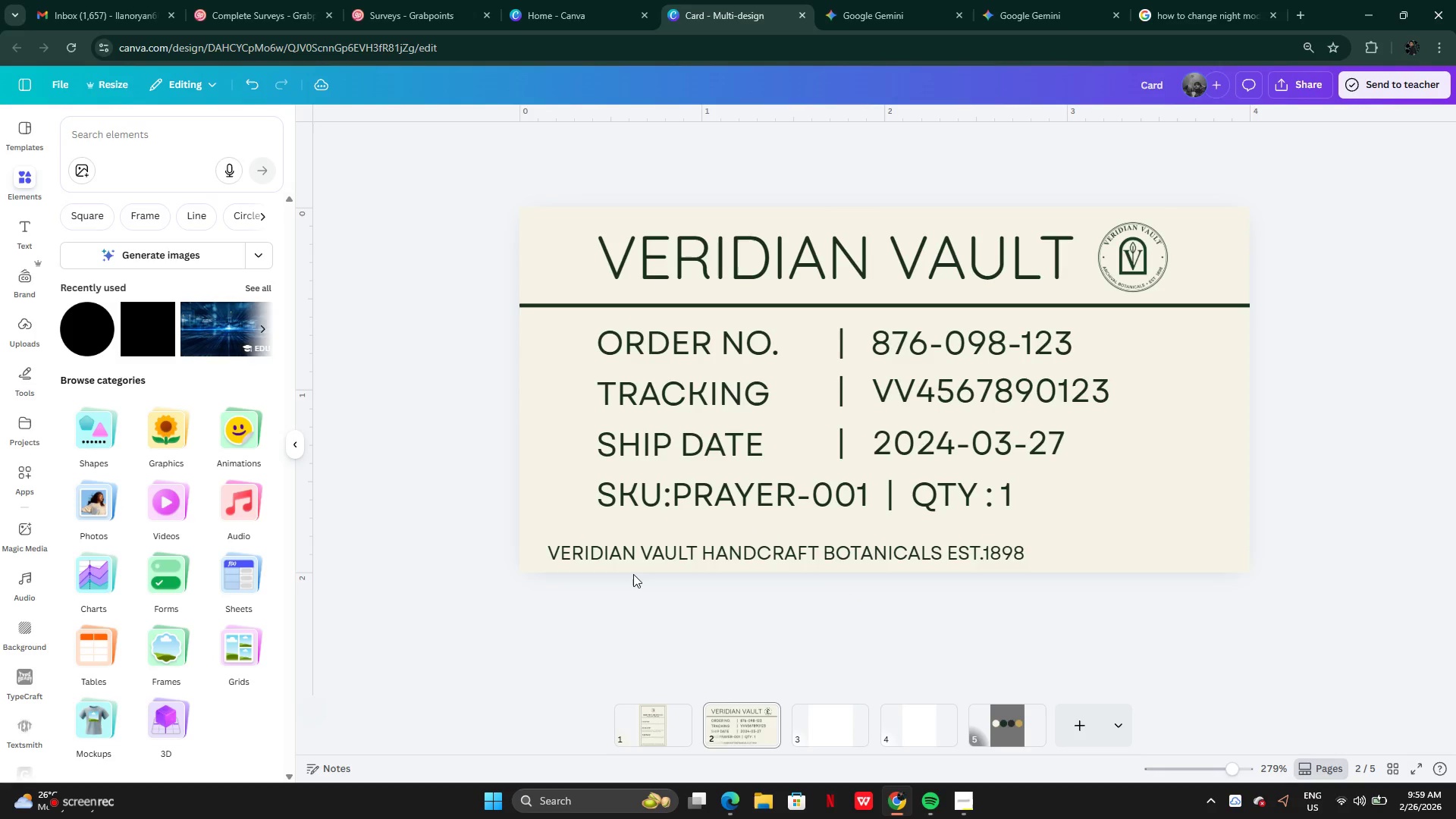 
left_click([631, 550])
 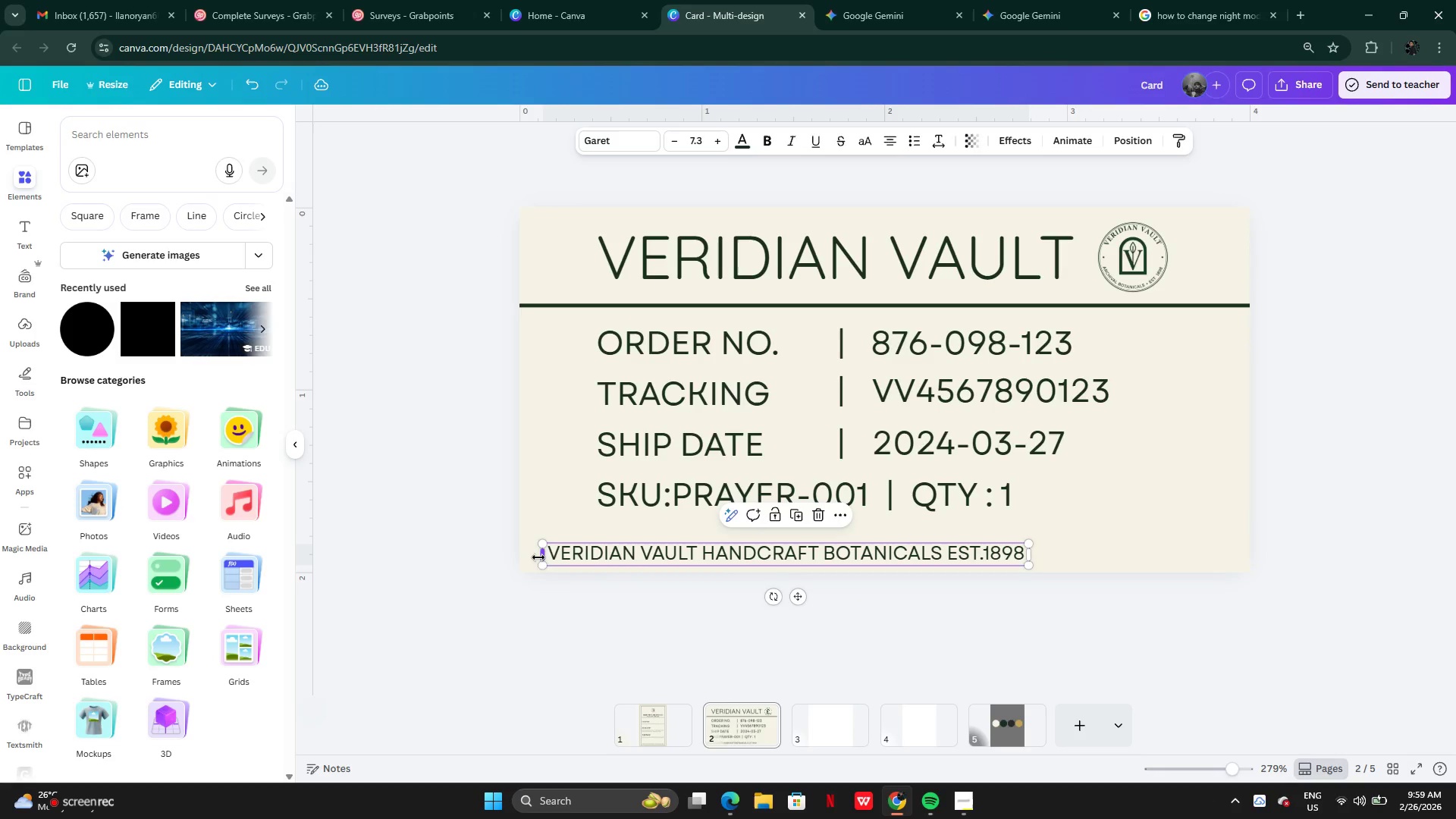 
left_click_drag(start_coordinate=[541, 545], to_coordinate=[607, 557])
 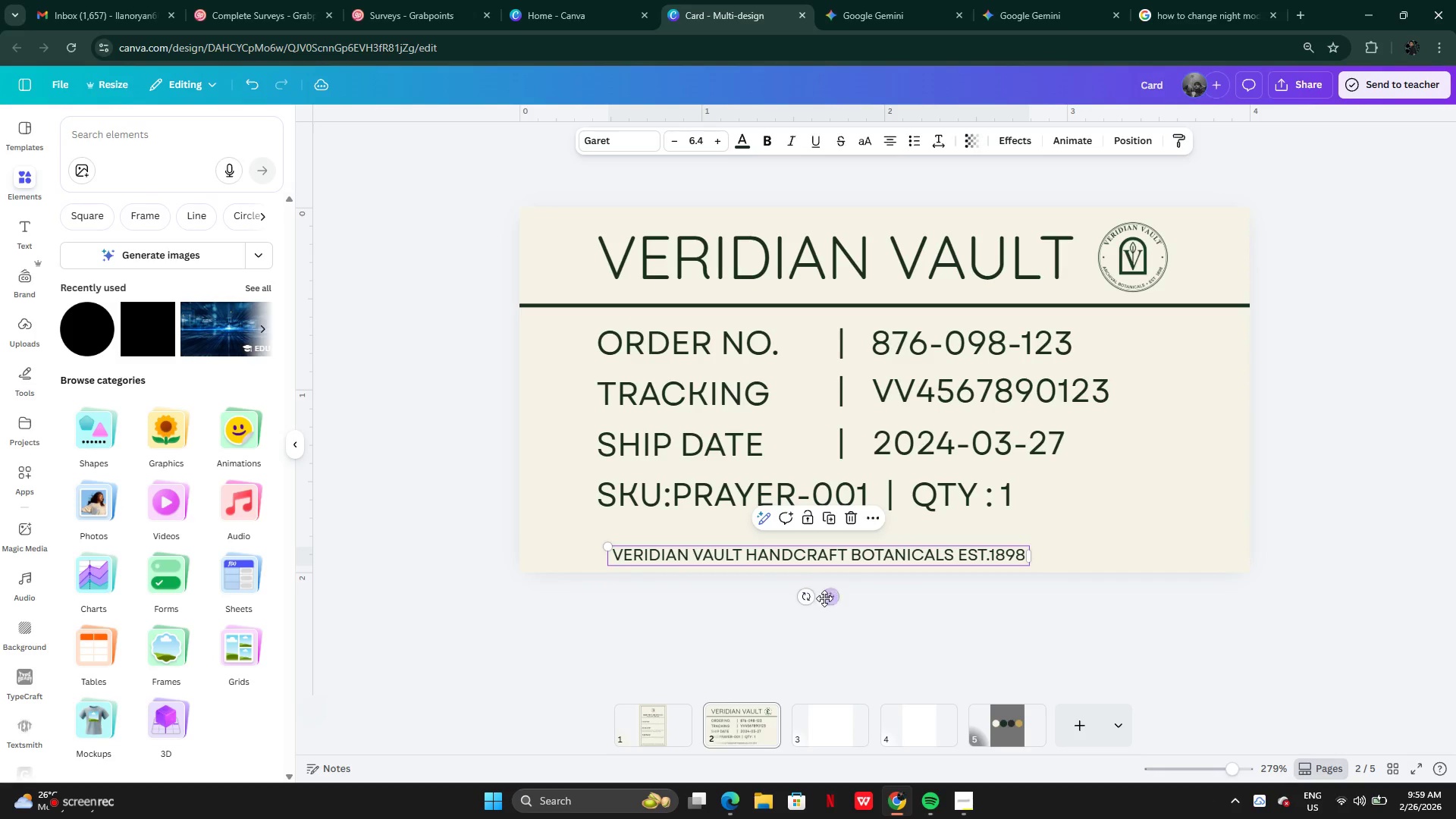 
left_click_drag(start_coordinate=[827, 599], to_coordinate=[894, 595])
 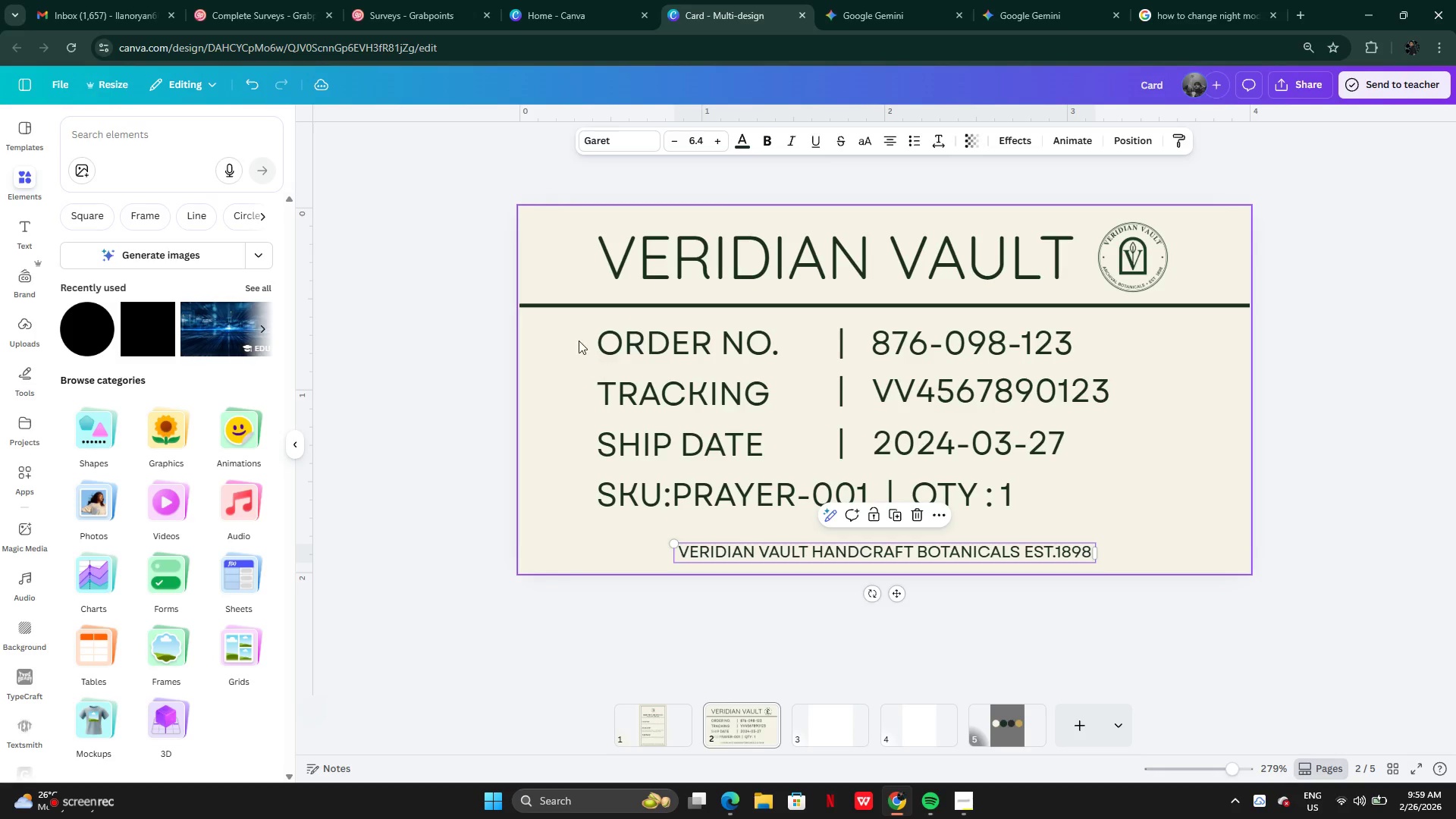 
left_click_drag(start_coordinate=[573, 334], to_coordinate=[933, 488])
 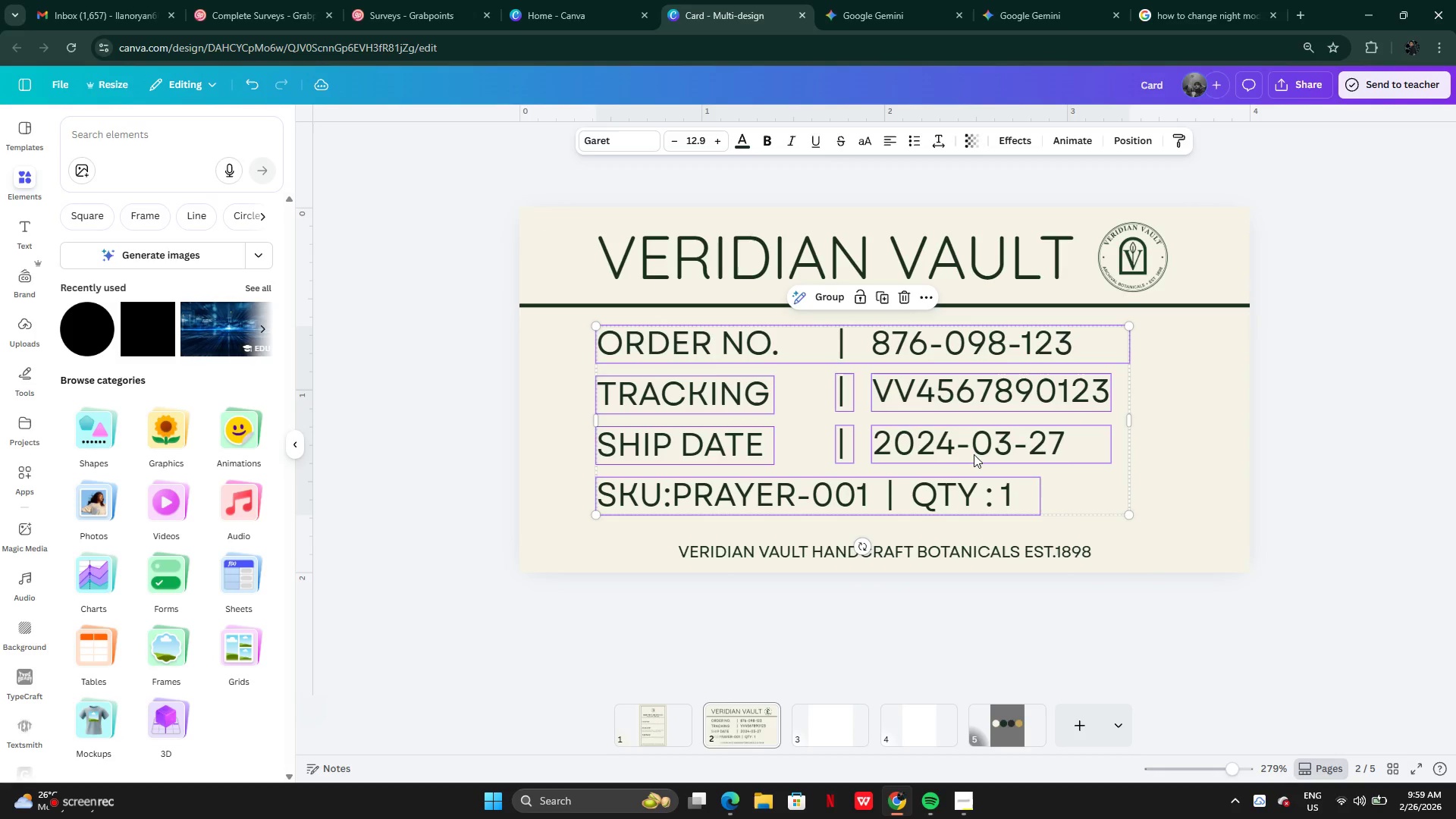 
left_click_drag(start_coordinate=[974, 454], to_coordinate=[989, 453])
 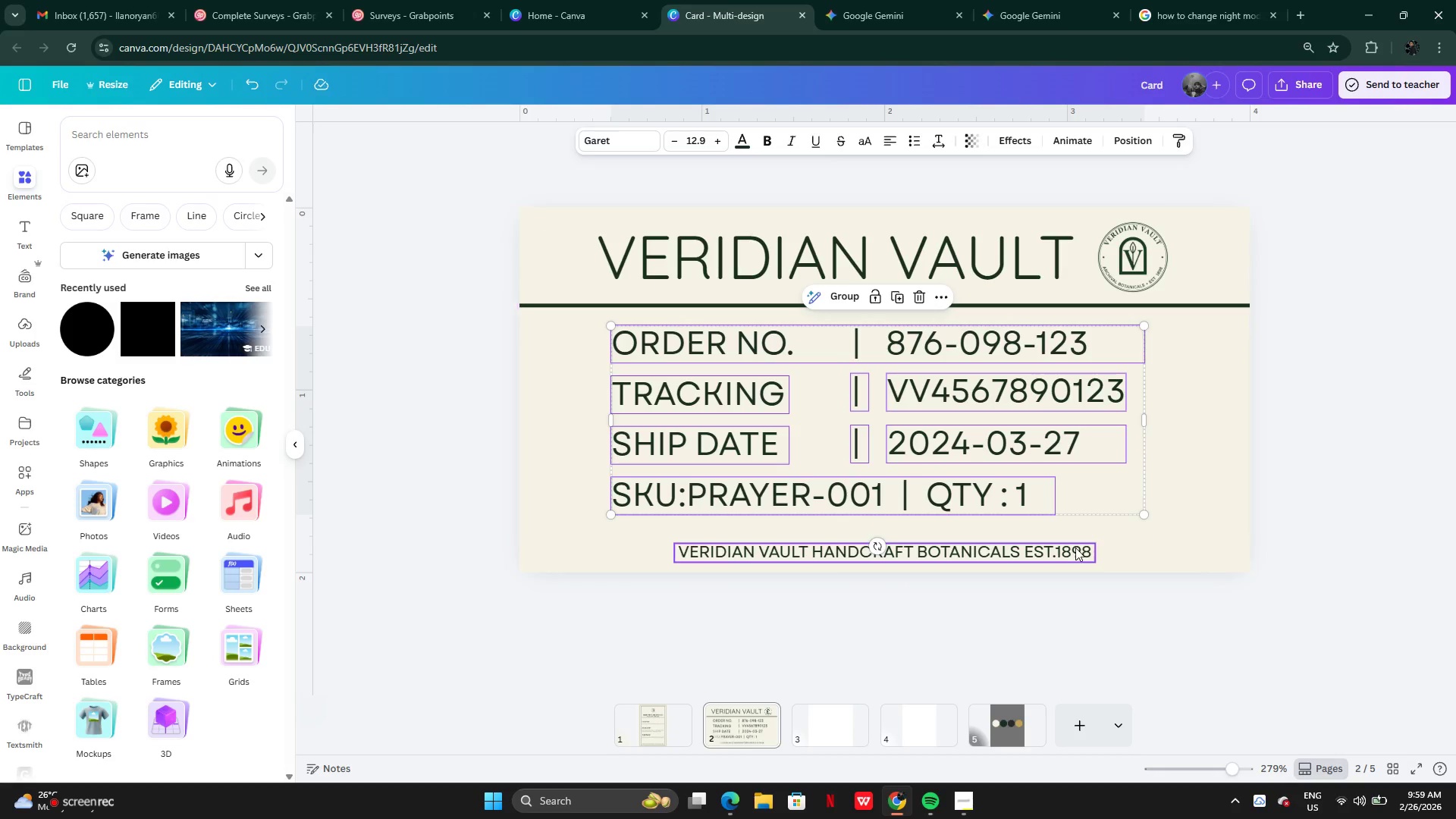 
left_click([1075, 548])
 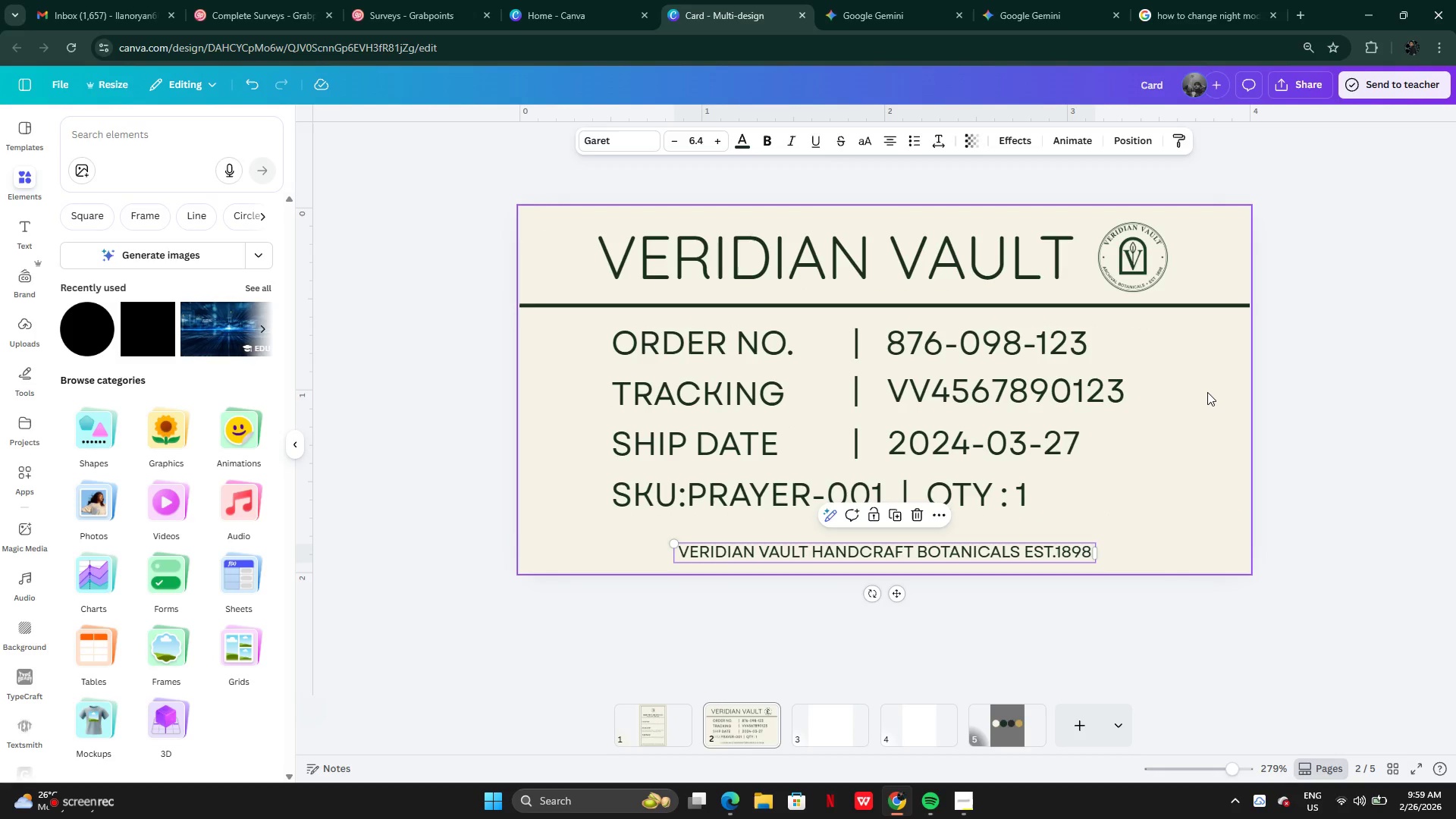 
left_click([1207, 392])
 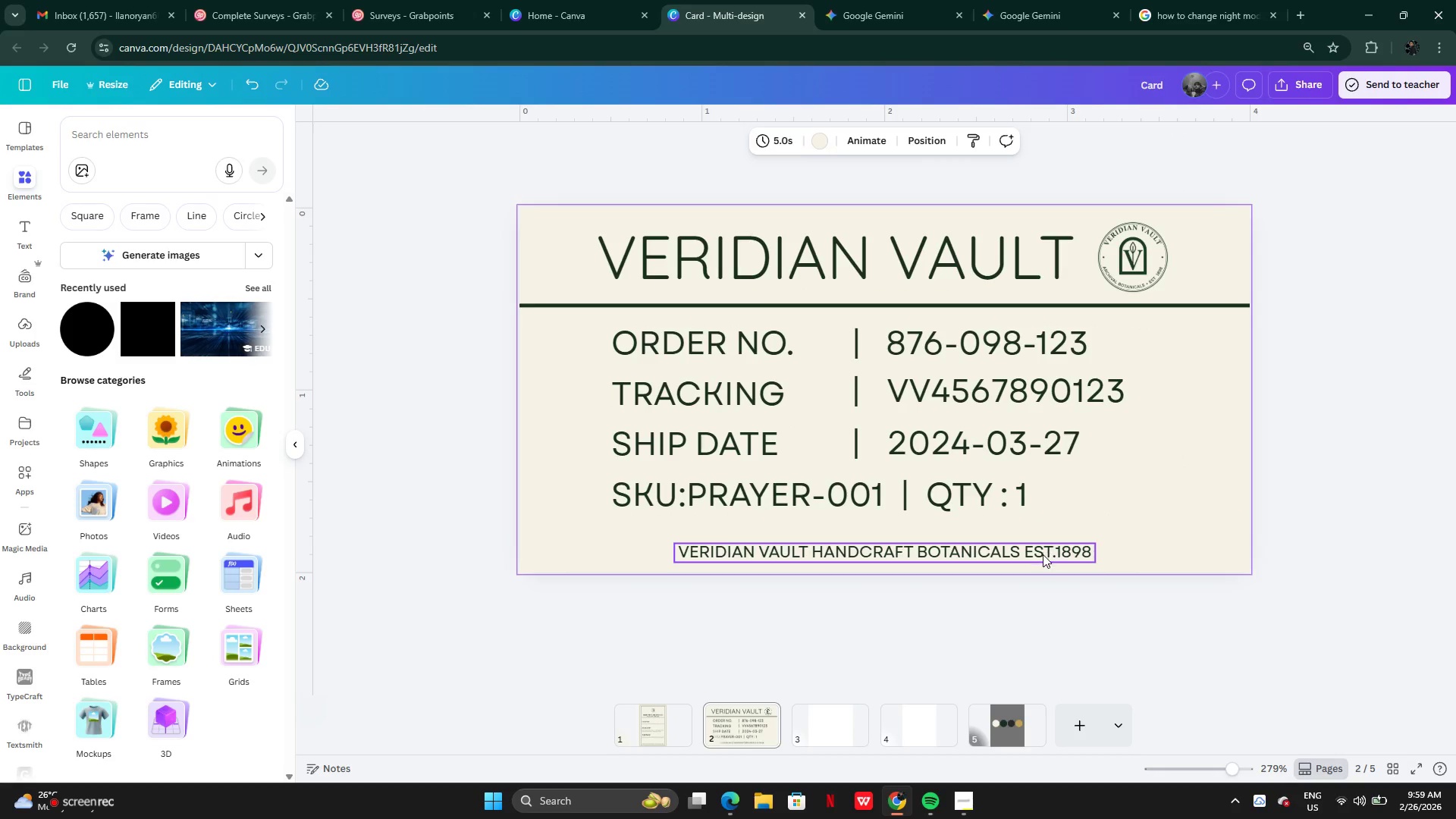 
left_click([1043, 555])
 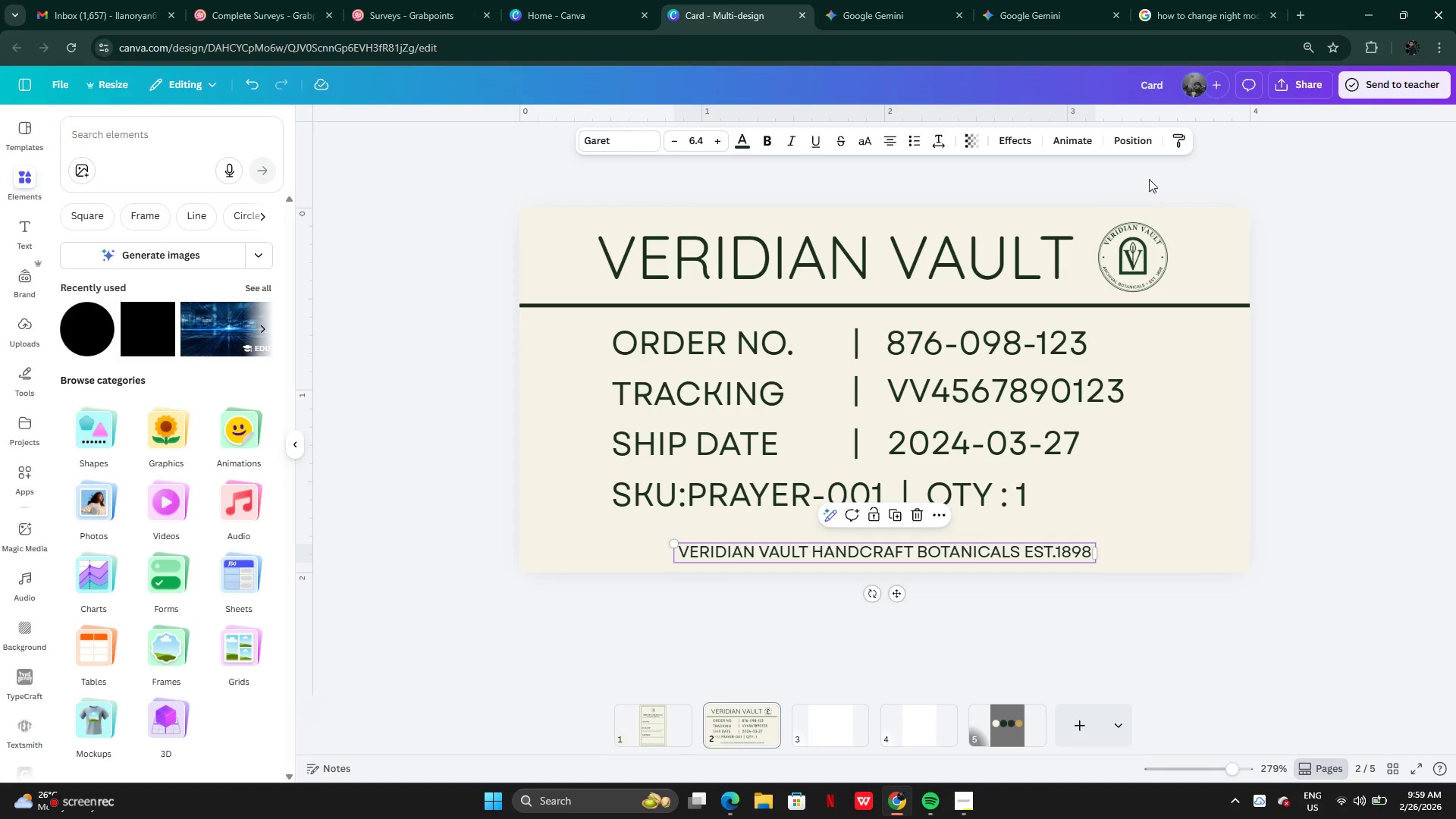 
left_click([1138, 140])
 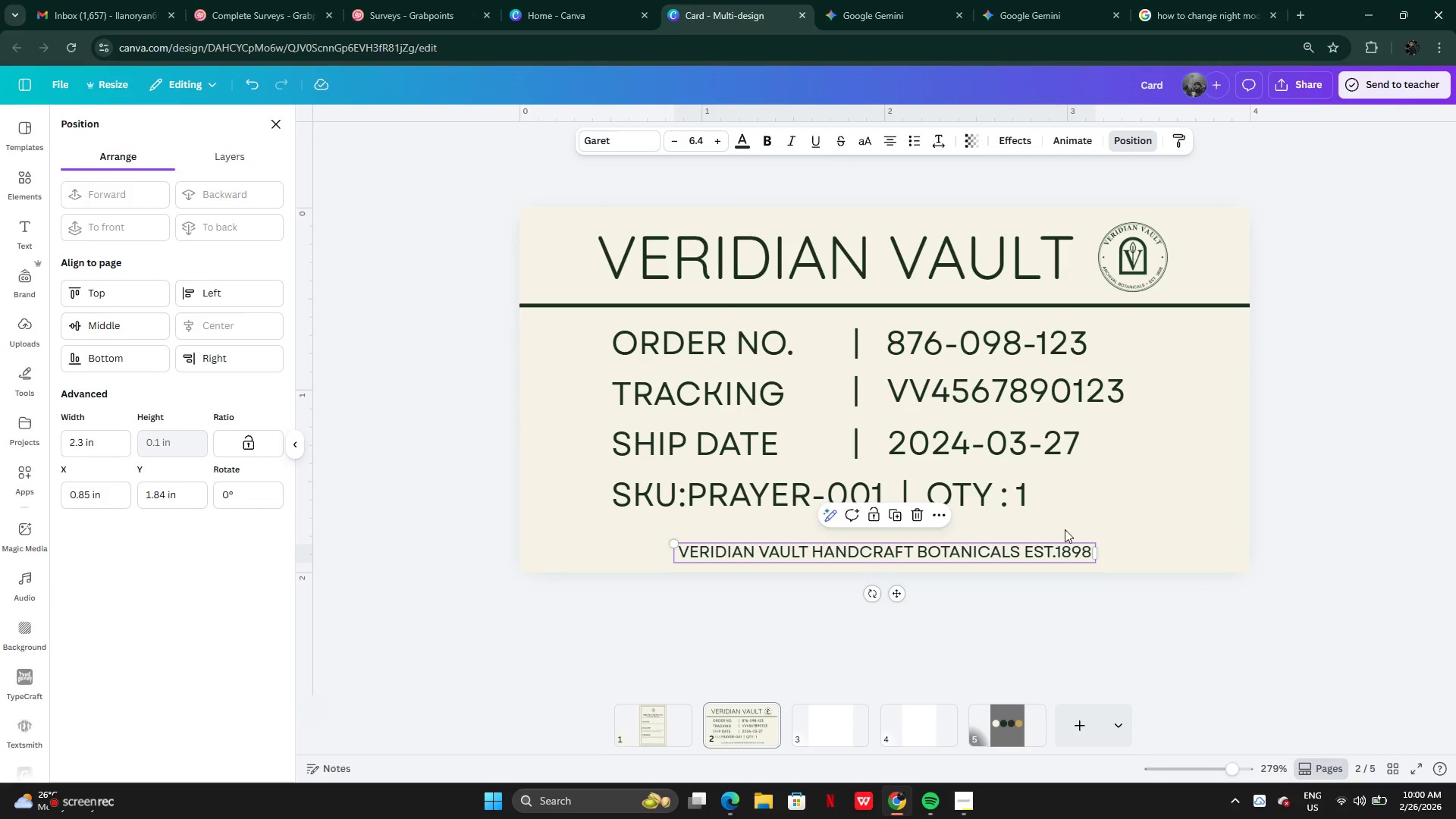 
left_click([105, 359])
 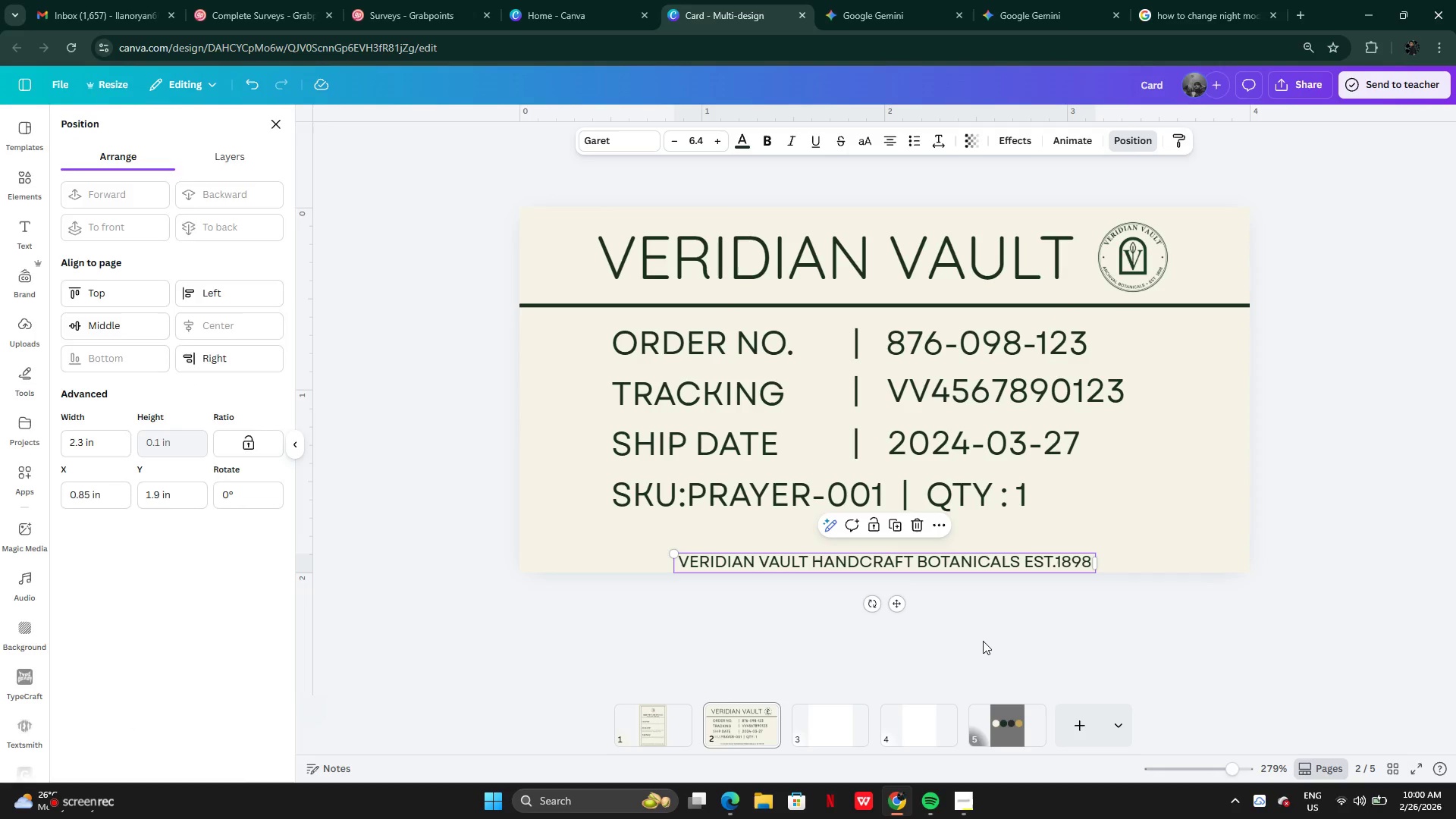 
double_click([983, 640])
 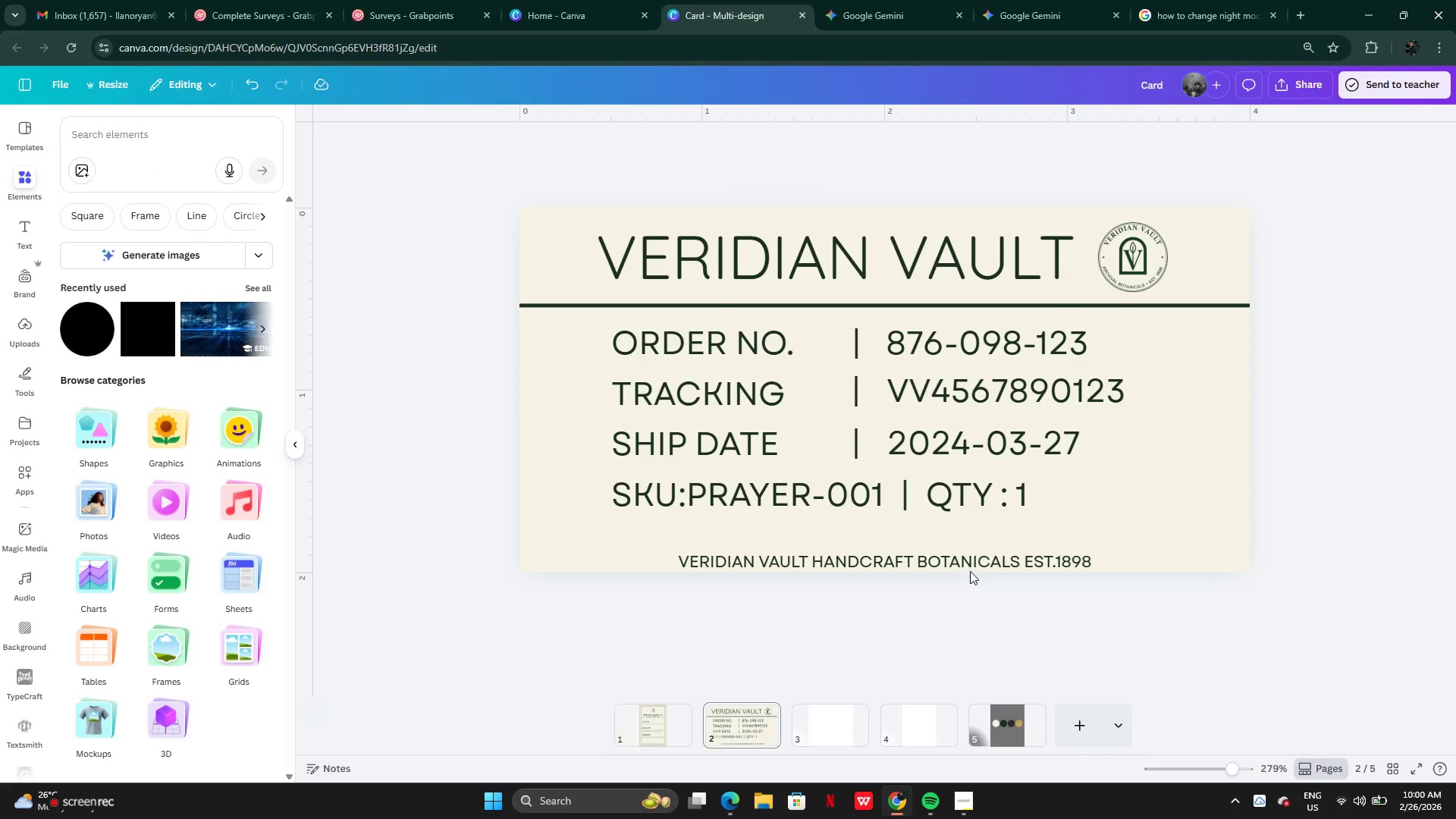 
left_click([963, 563])
 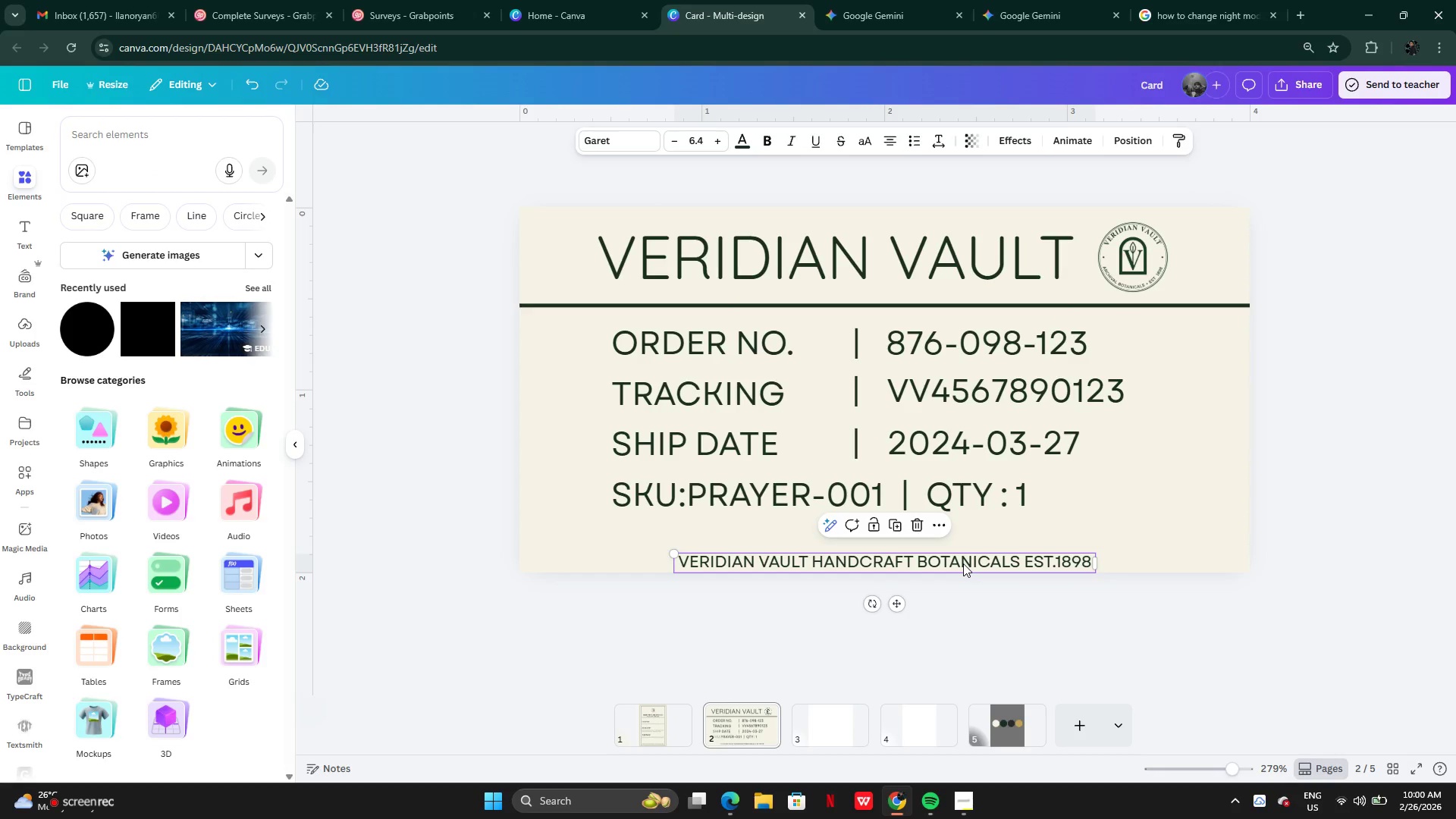 
left_click_drag(start_coordinate=[963, 563], to_coordinate=[963, 557])
 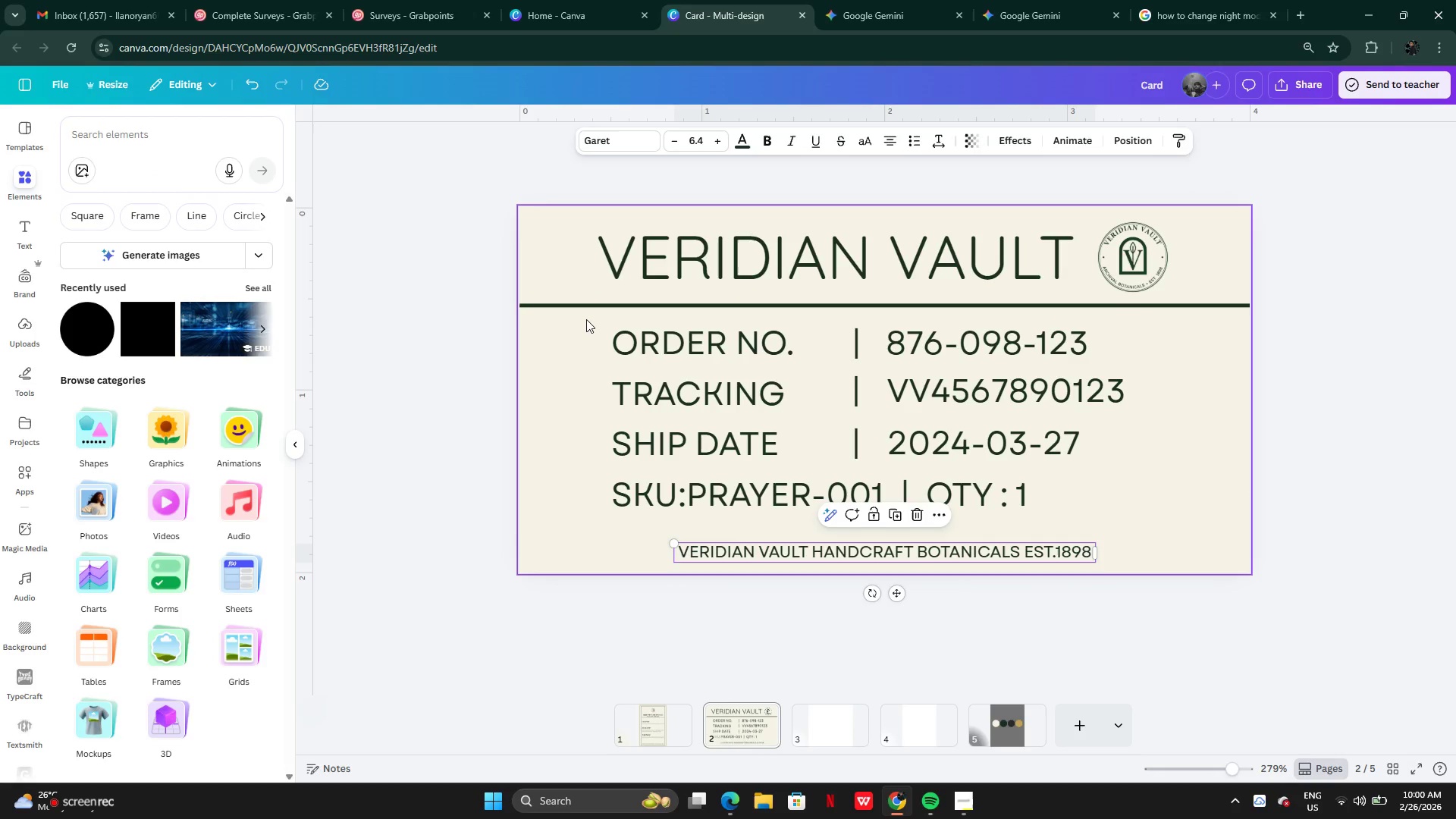 
left_click([586, 319])
 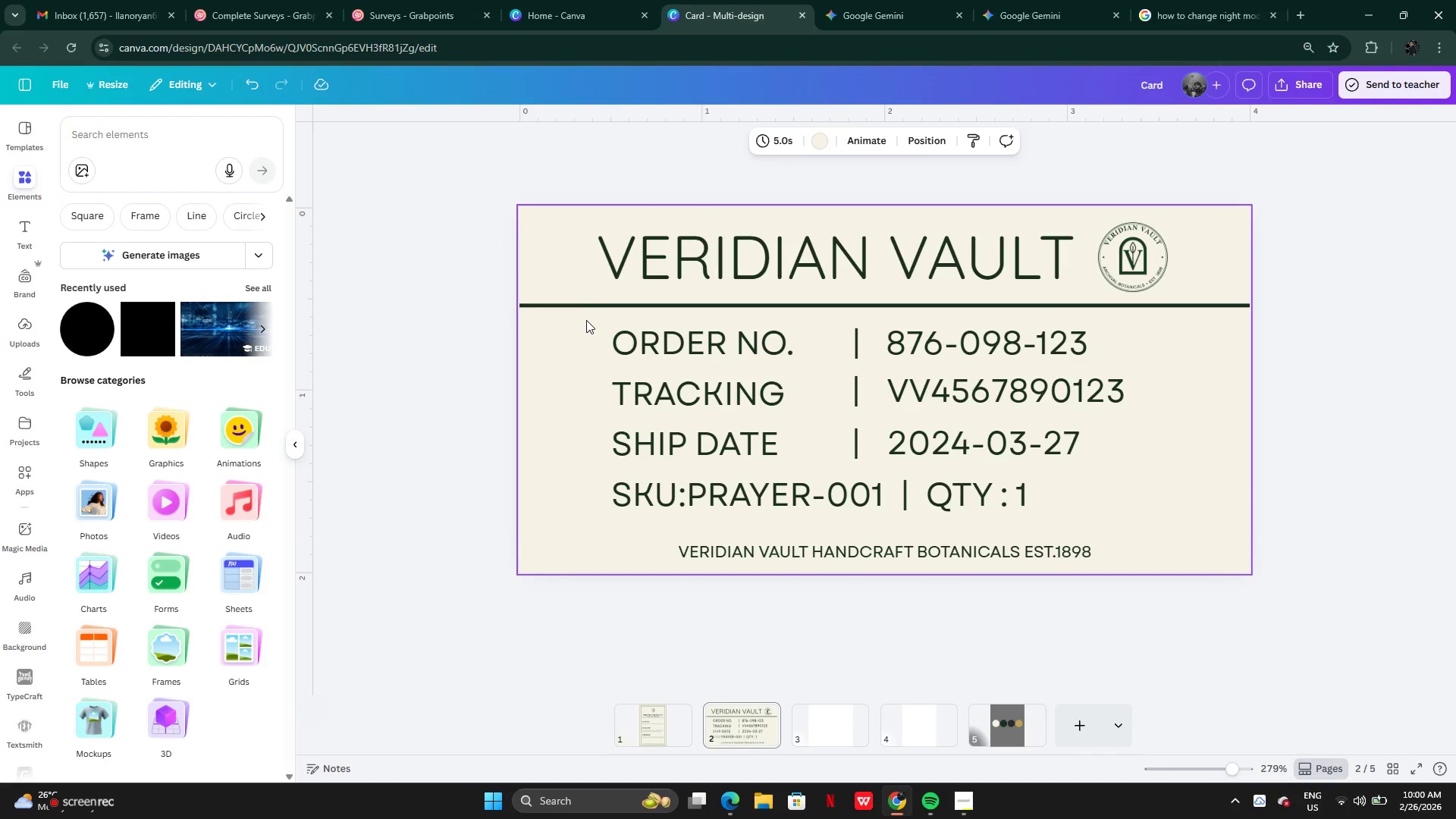 
left_click_drag(start_coordinate=[586, 320], to_coordinate=[991, 544])
 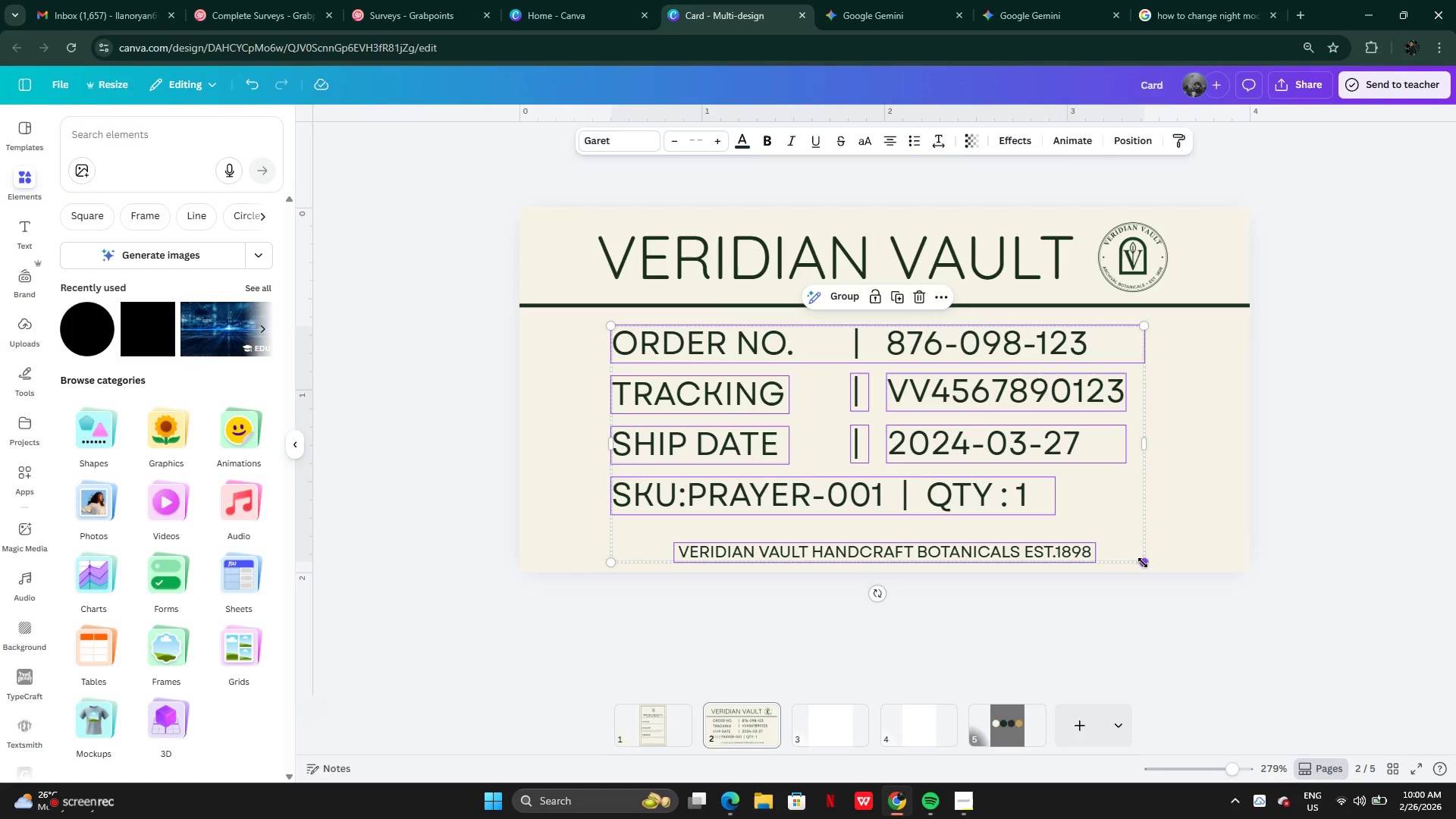 
left_click_drag(start_coordinate=[1143, 563], to_coordinate=[1122, 544])
 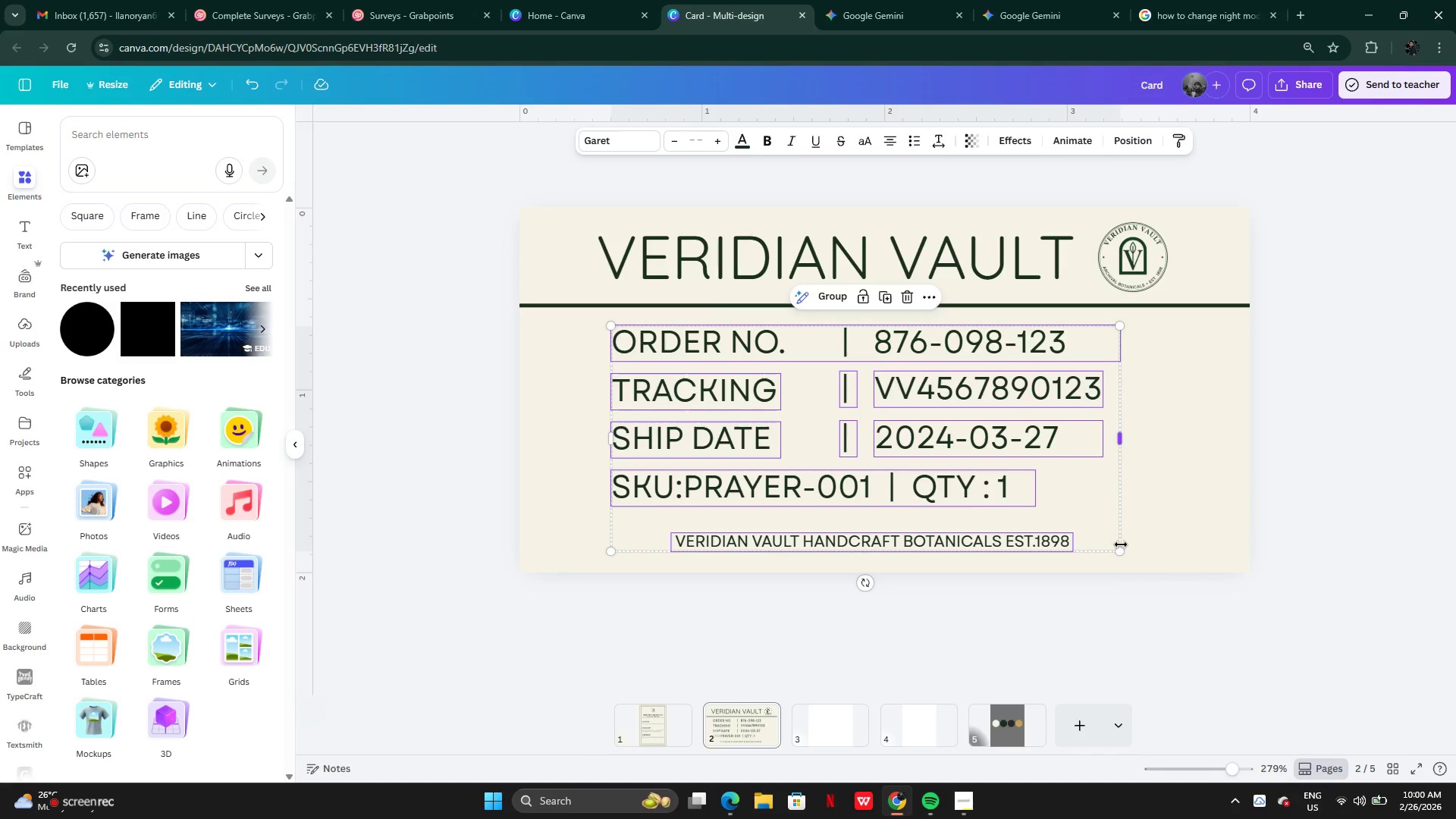 
key(Control+Z)
 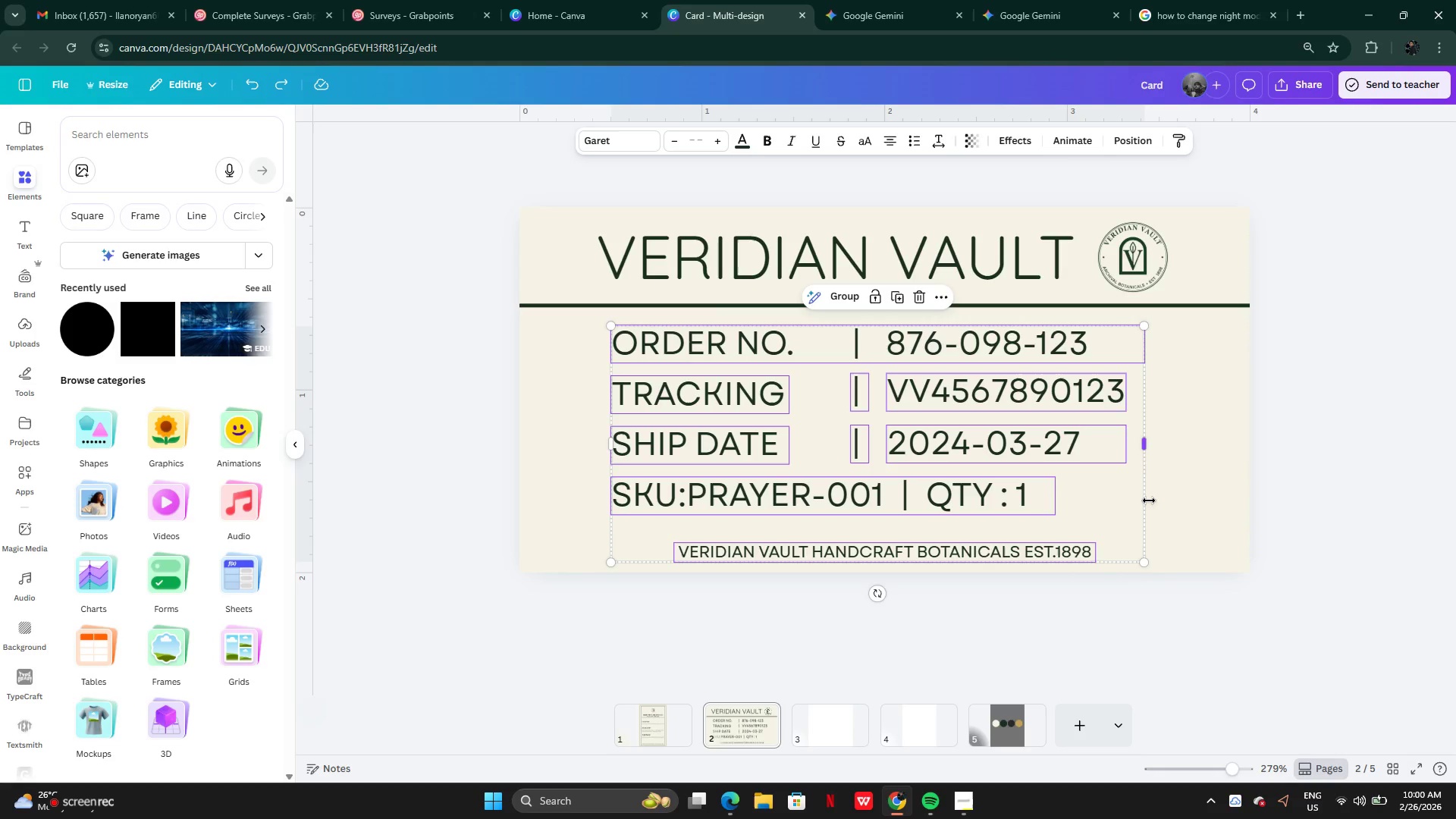 
left_click([1149, 500])
 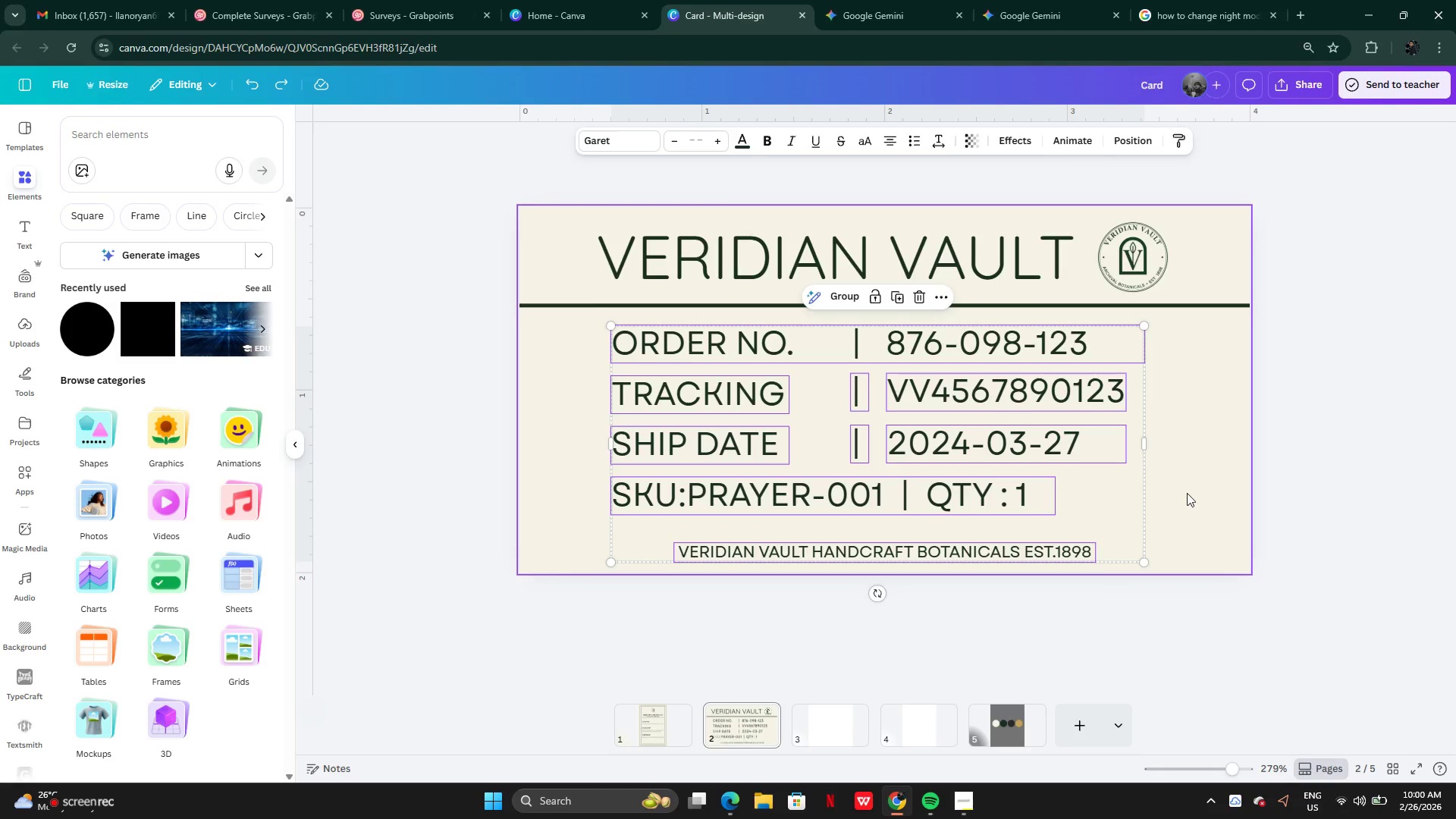 
left_click([1188, 492])
 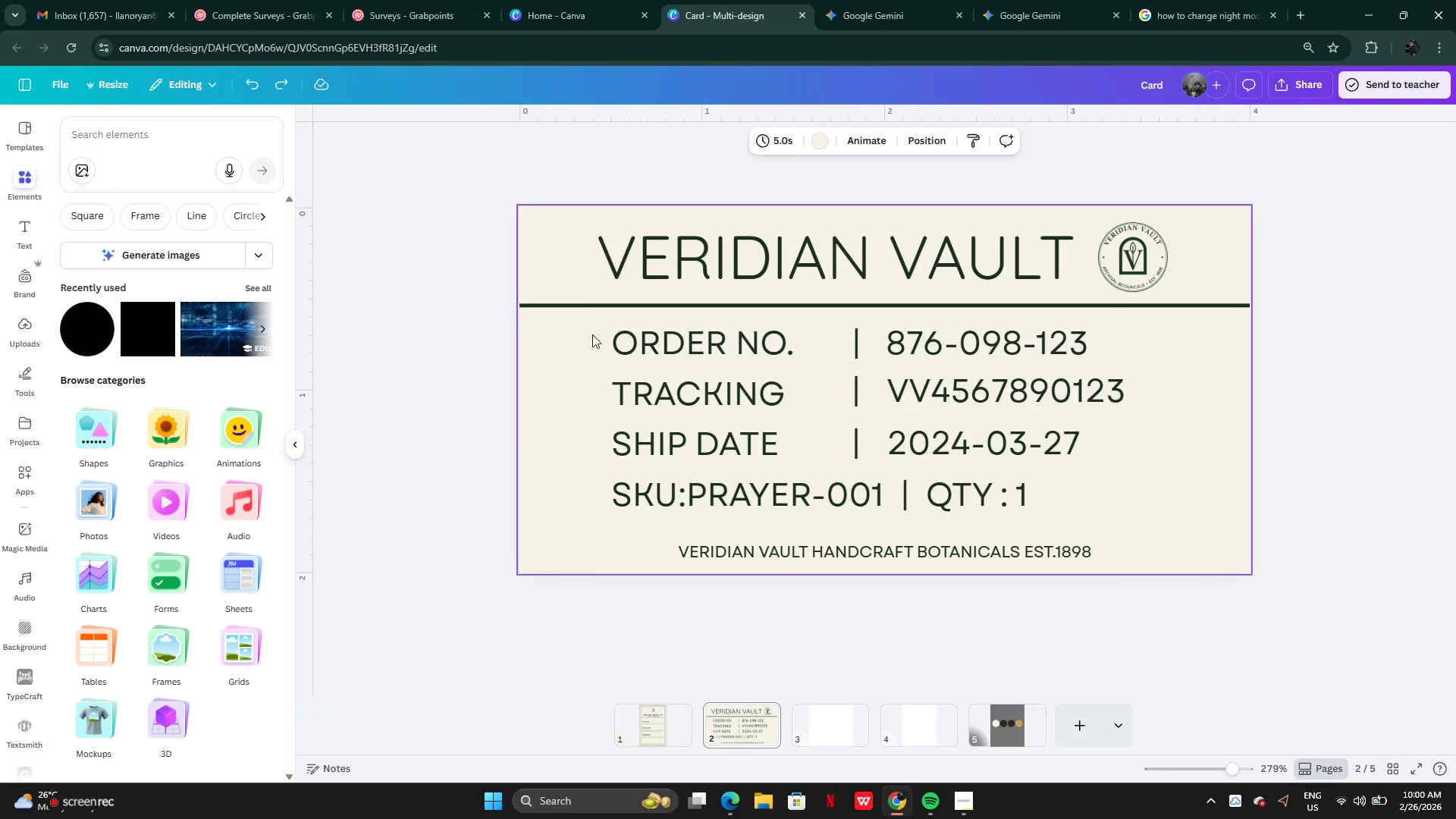 
left_click_drag(start_coordinate=[560, 327], to_coordinate=[1089, 482])
 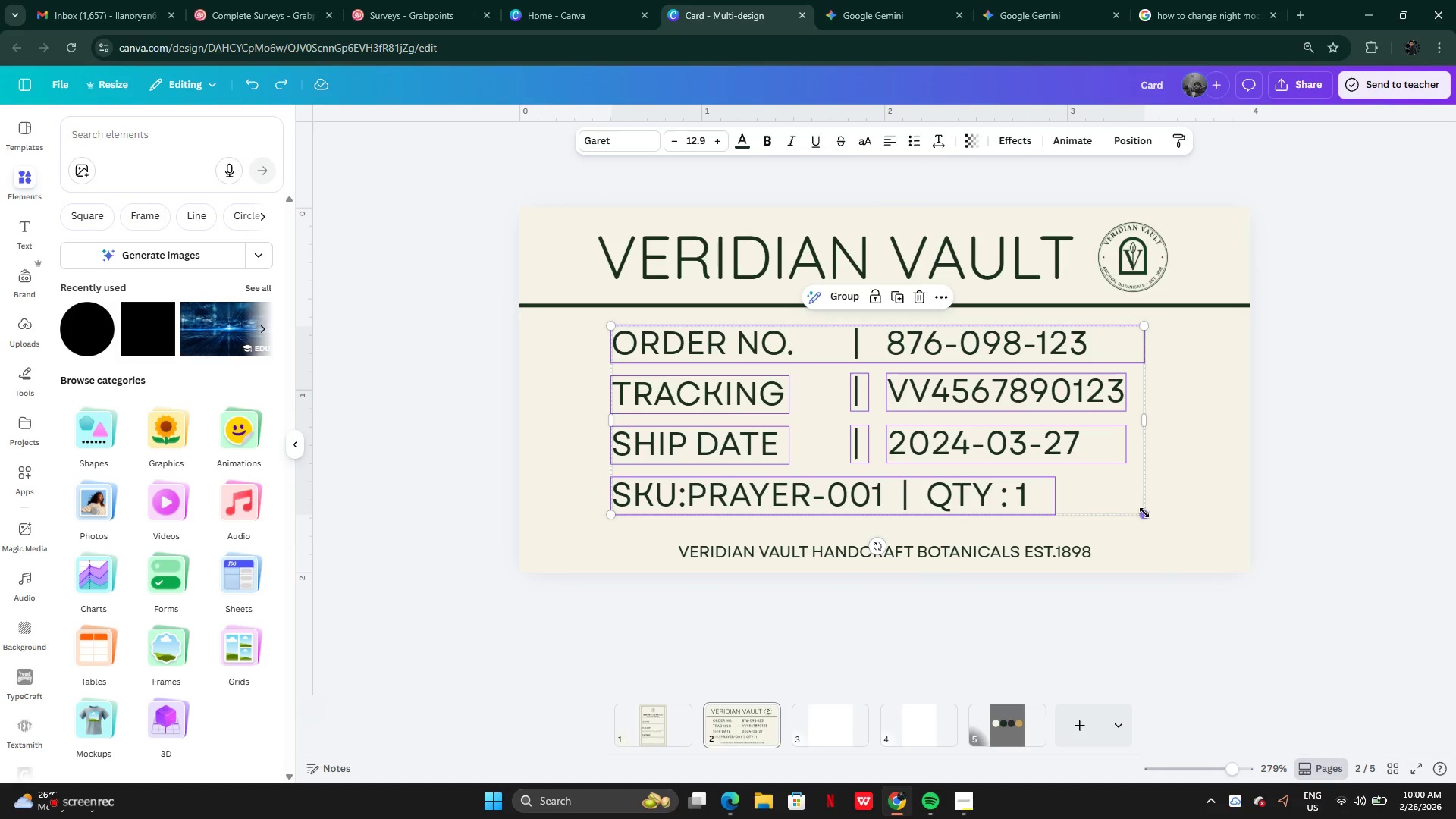 
left_click_drag(start_coordinate=[1144, 513], to_coordinate=[1122, 494])
 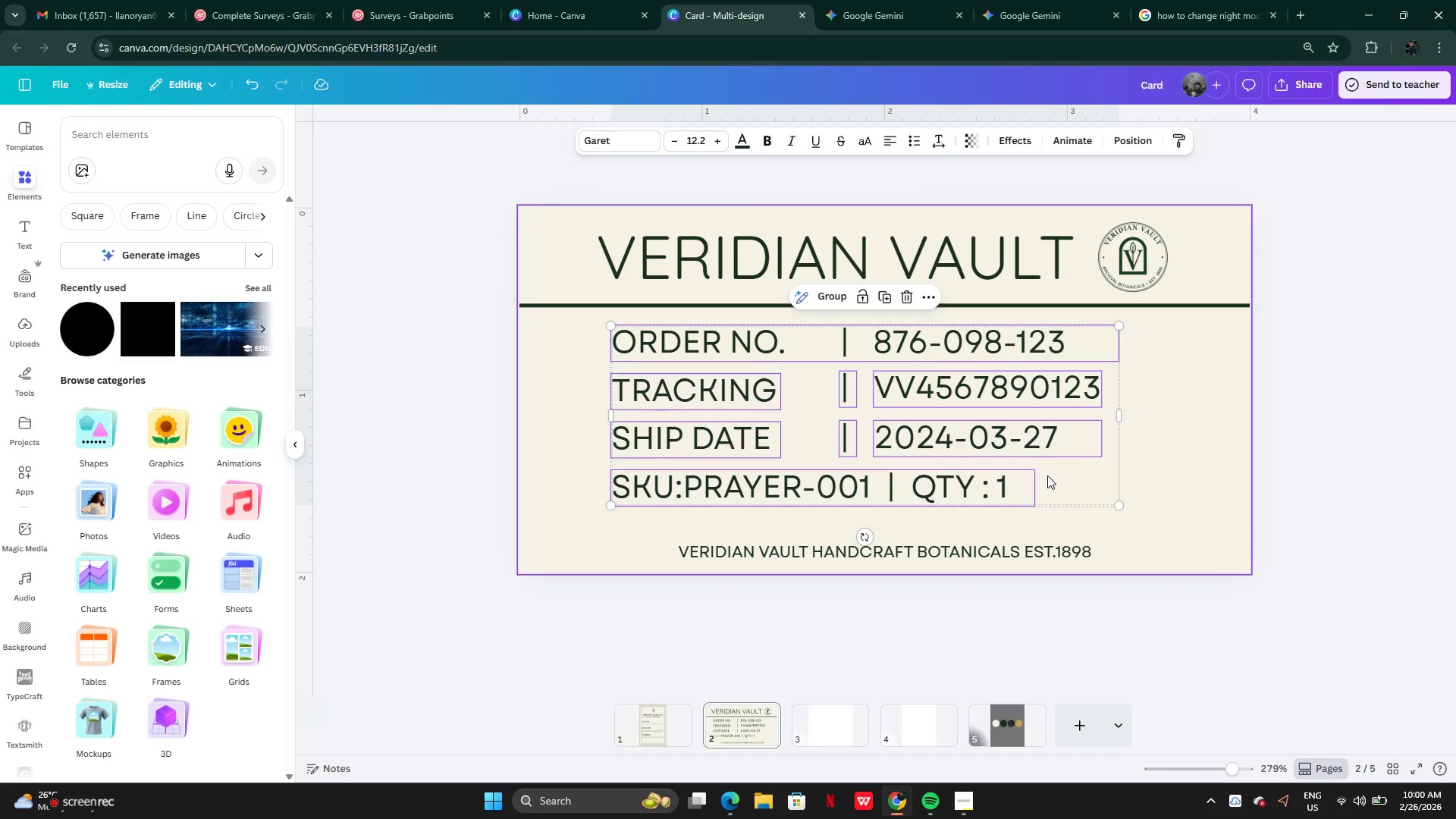 
left_click_drag(start_coordinate=[1047, 475], to_coordinate=[1056, 475])
 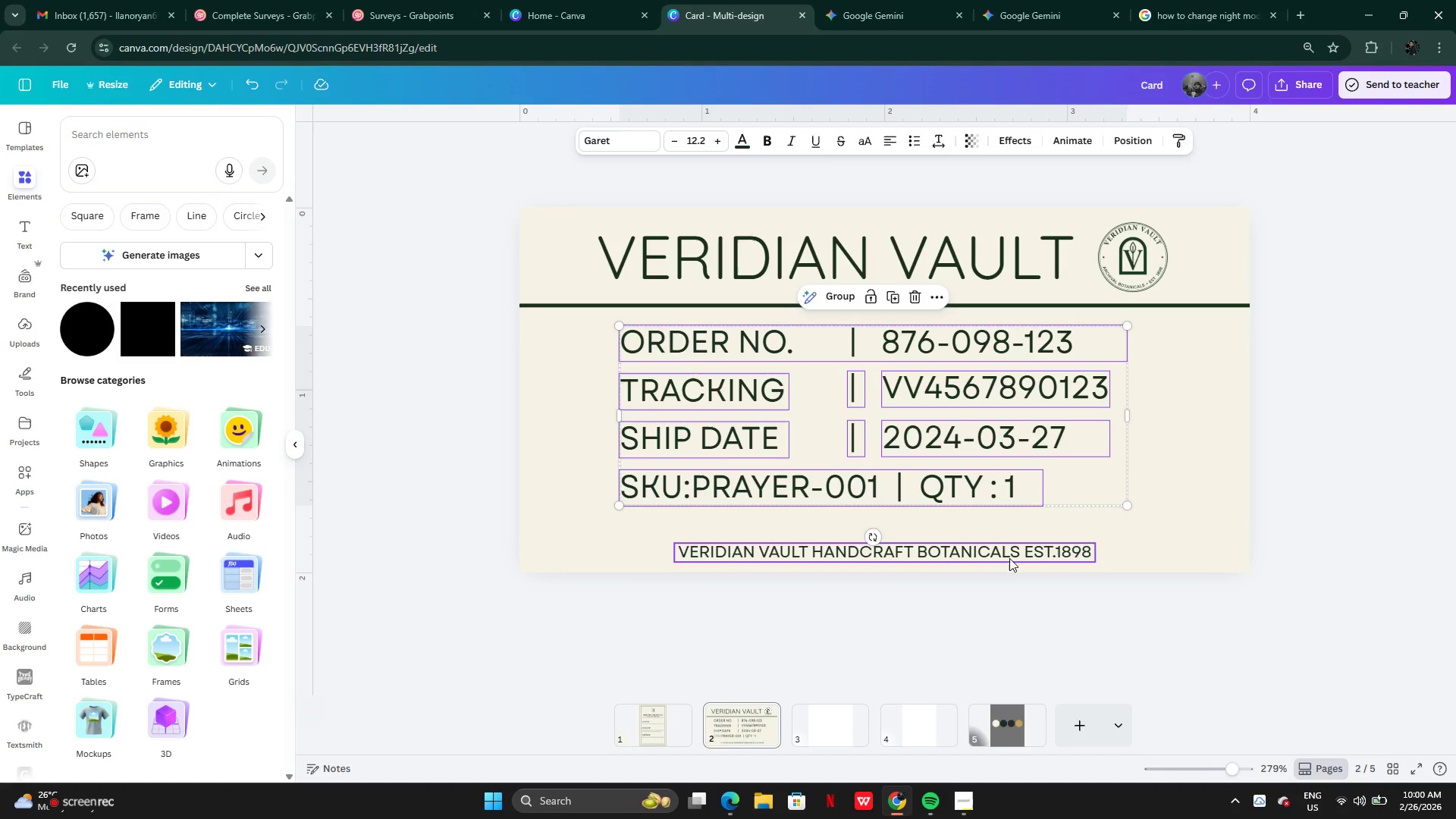 
left_click([978, 643])
 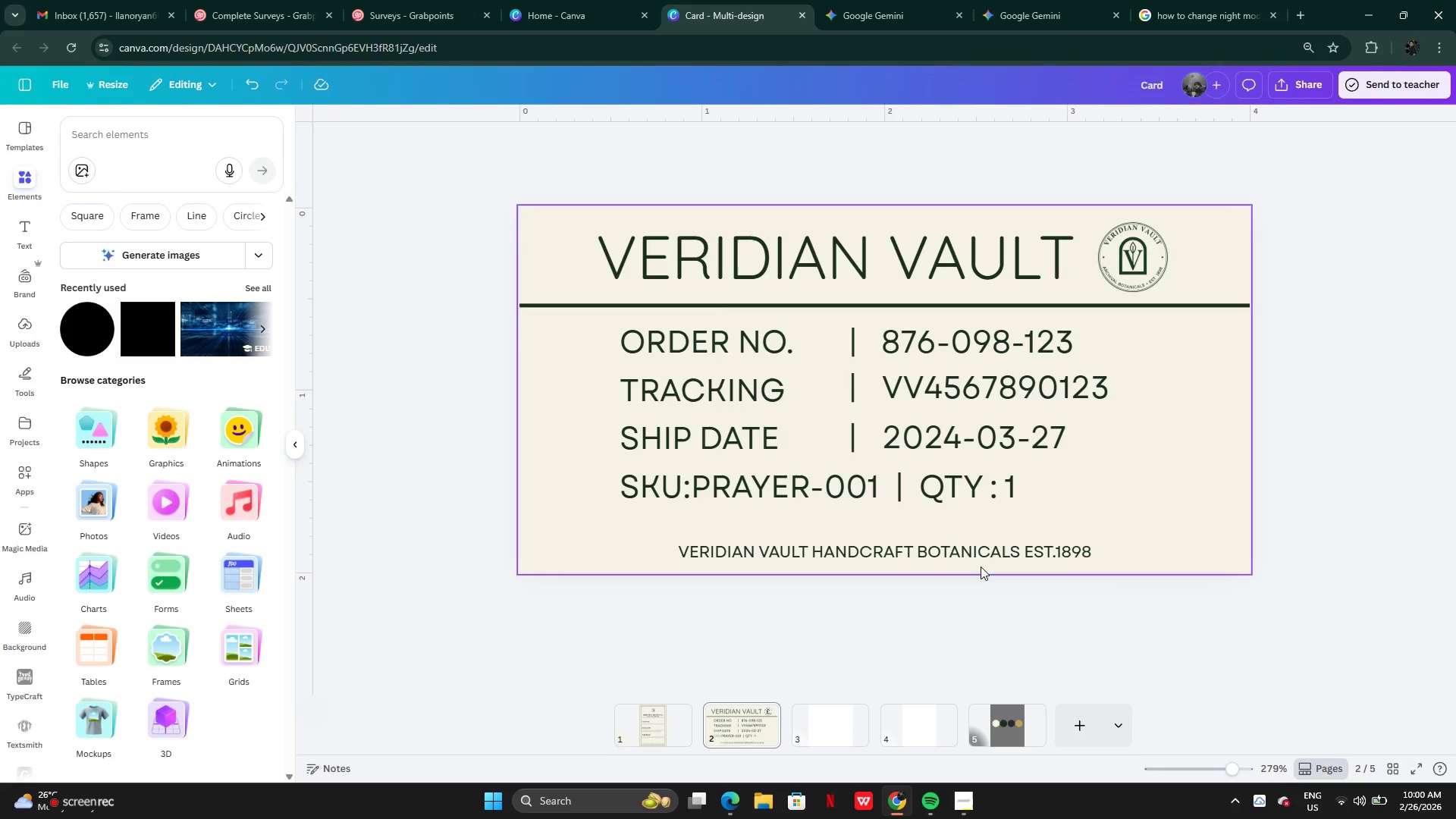 
left_click([987, 558])
 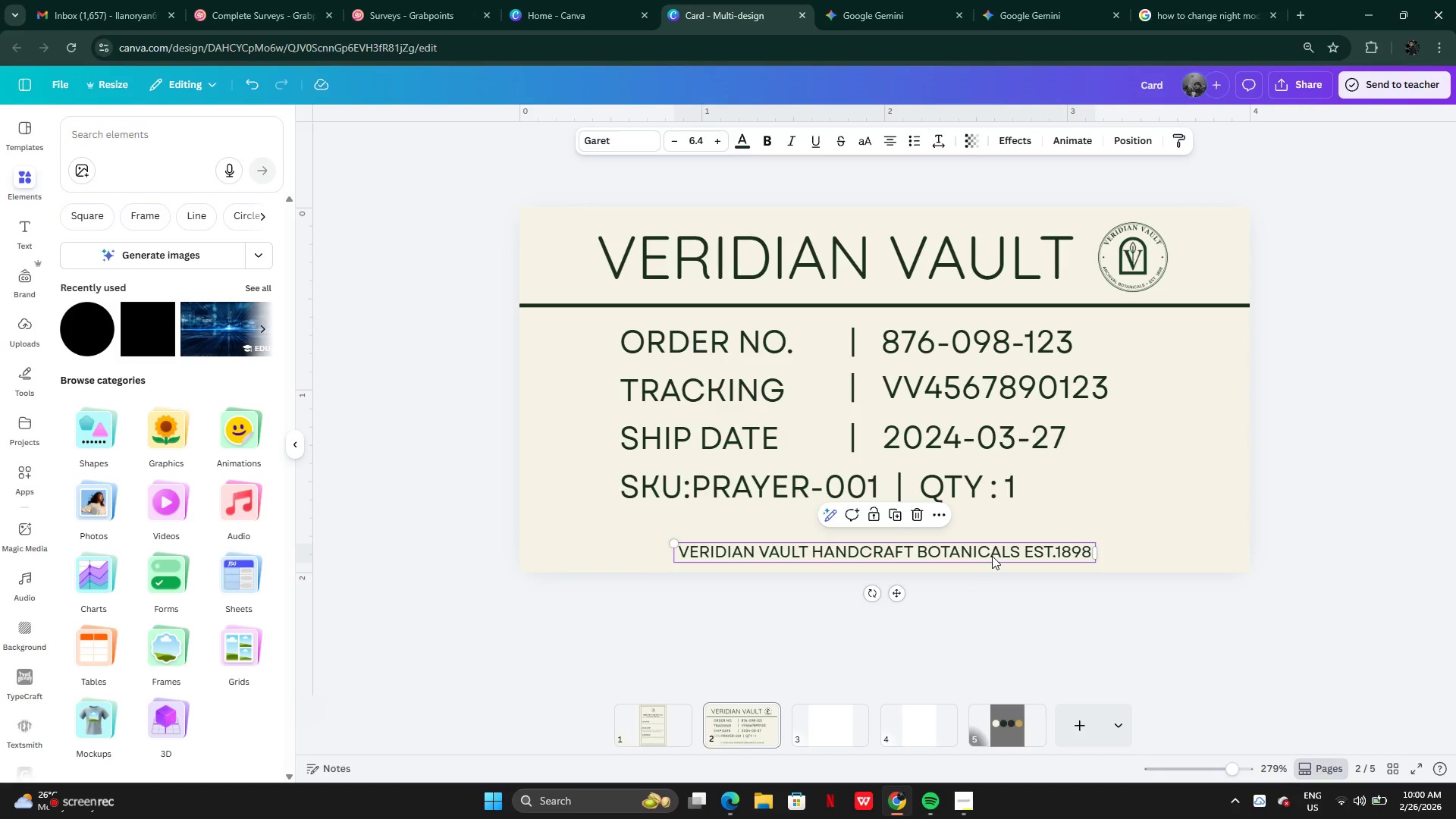 
left_click_drag(start_coordinate=[992, 556], to_coordinate=[994, 552])
 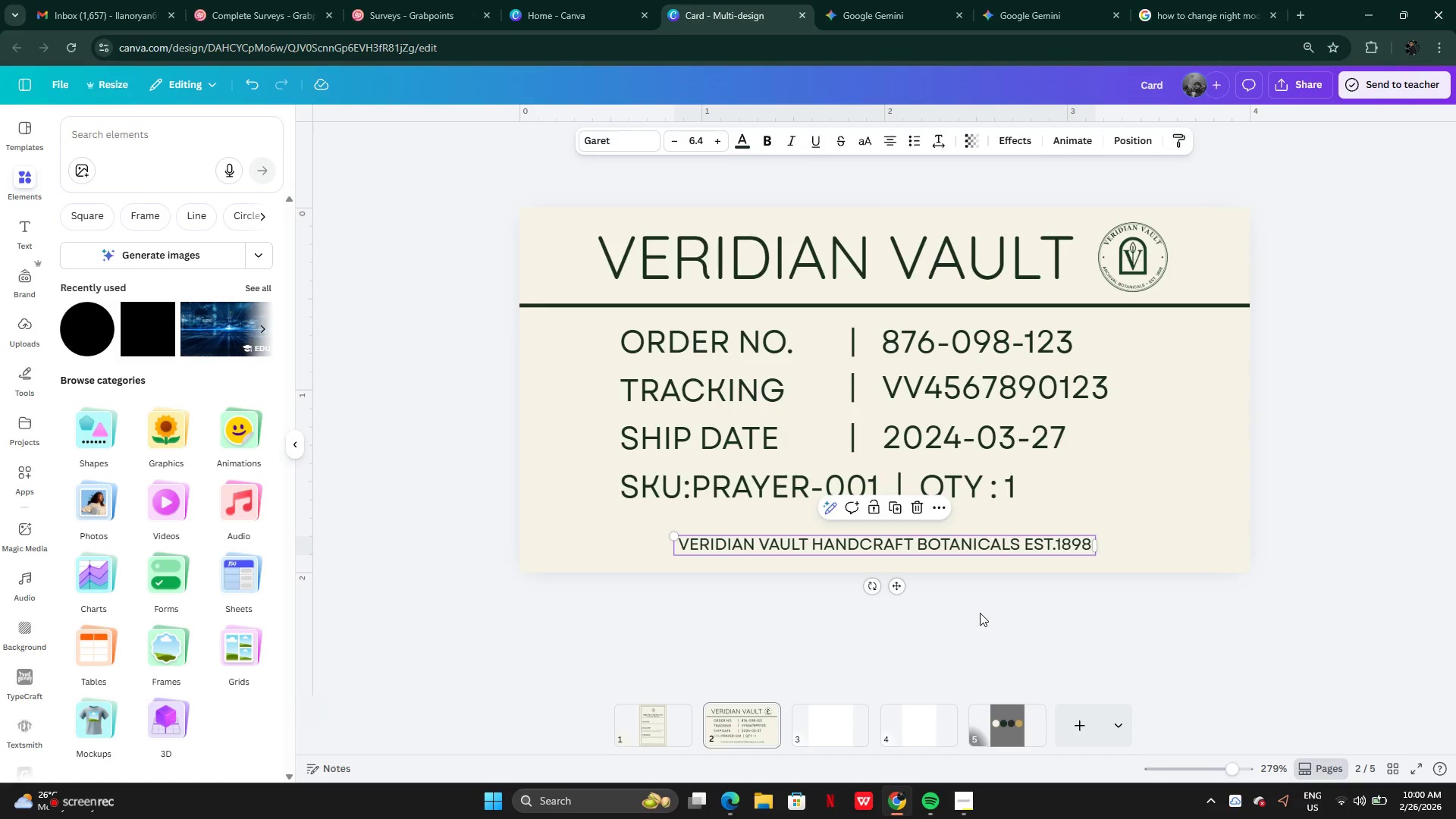 
left_click([980, 613])
 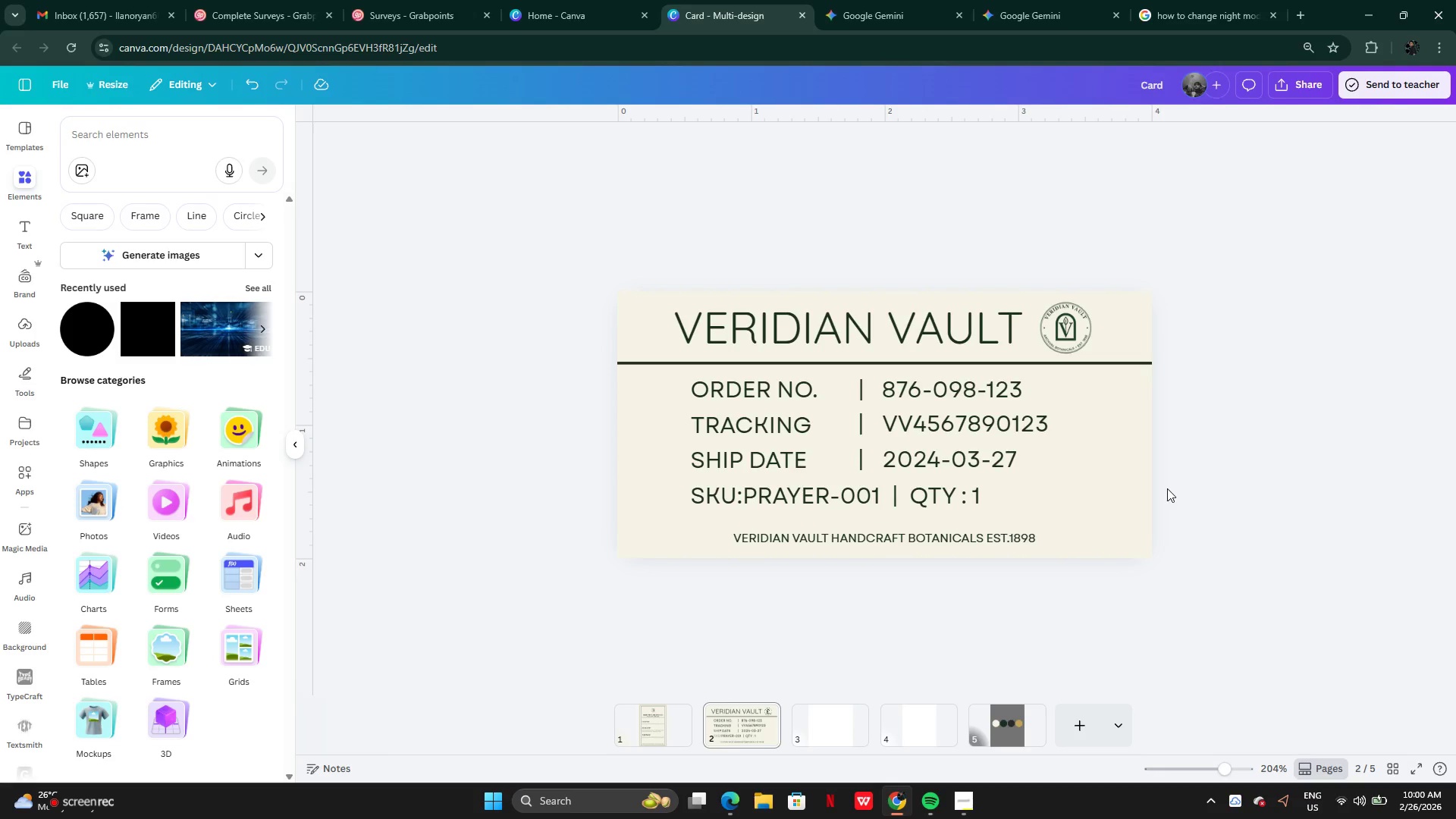 
wait(21.36)
 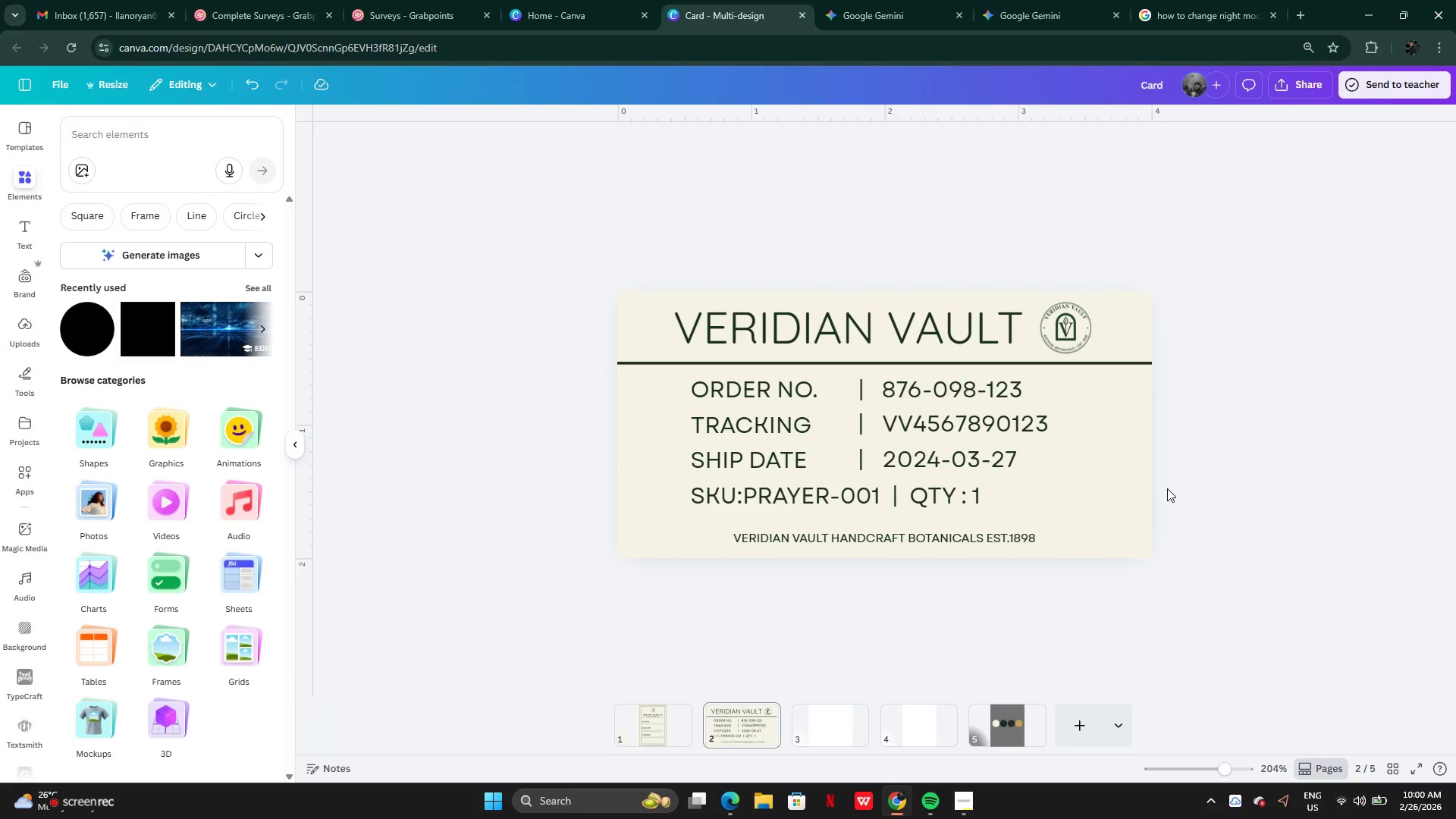 
left_click([655, 718])
 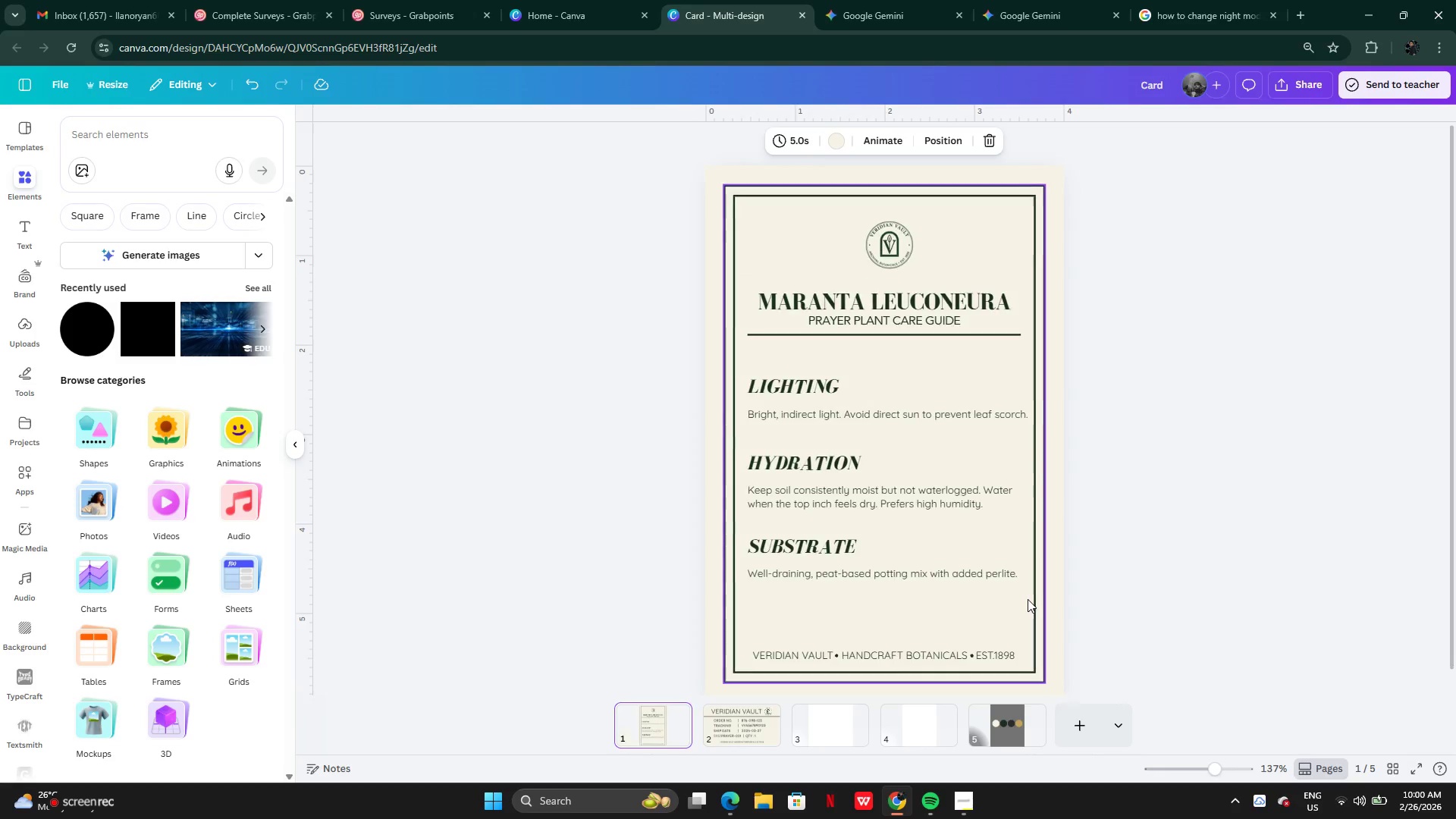 
left_click([740, 711])
 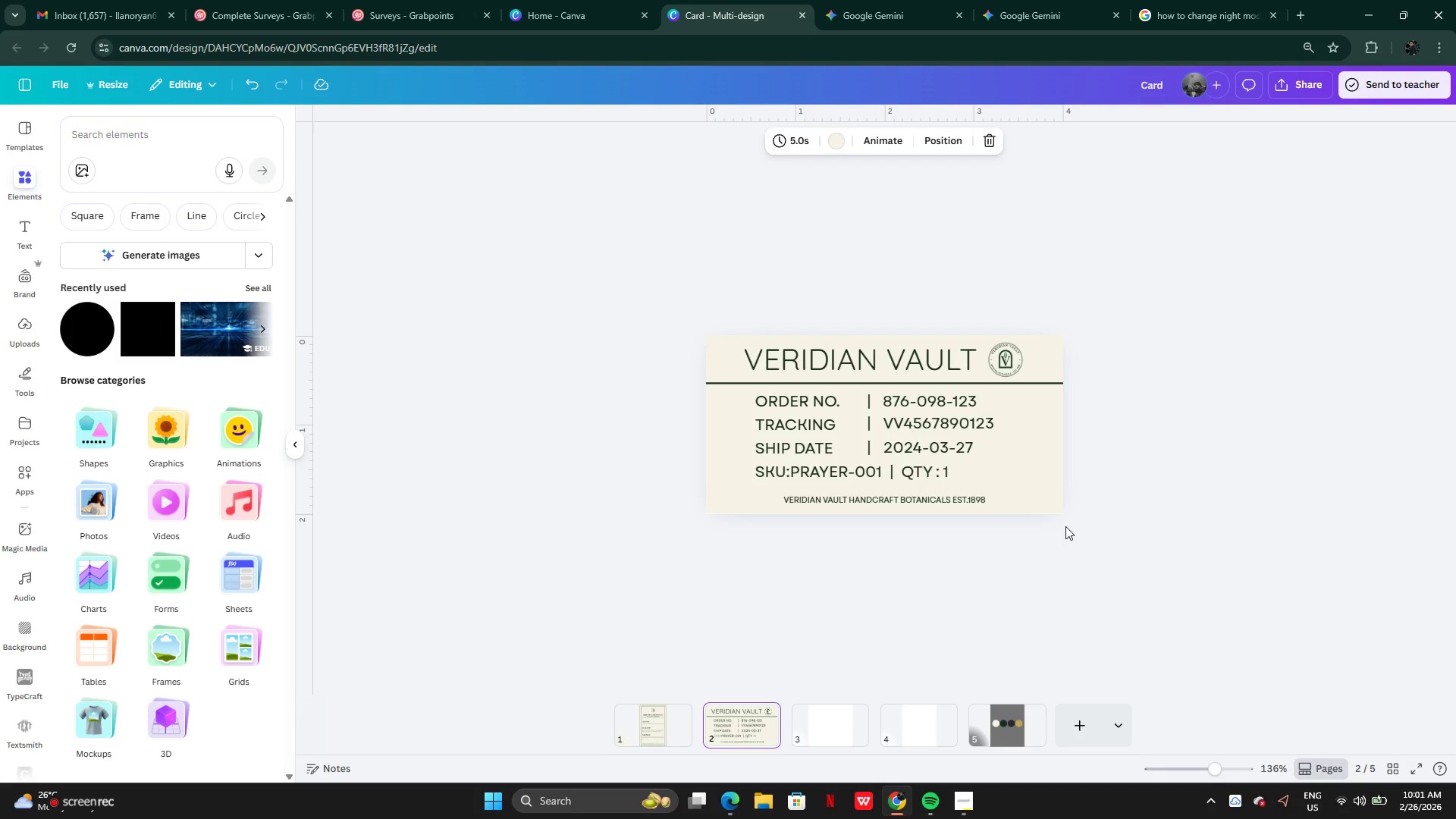 
wait(19.86)
 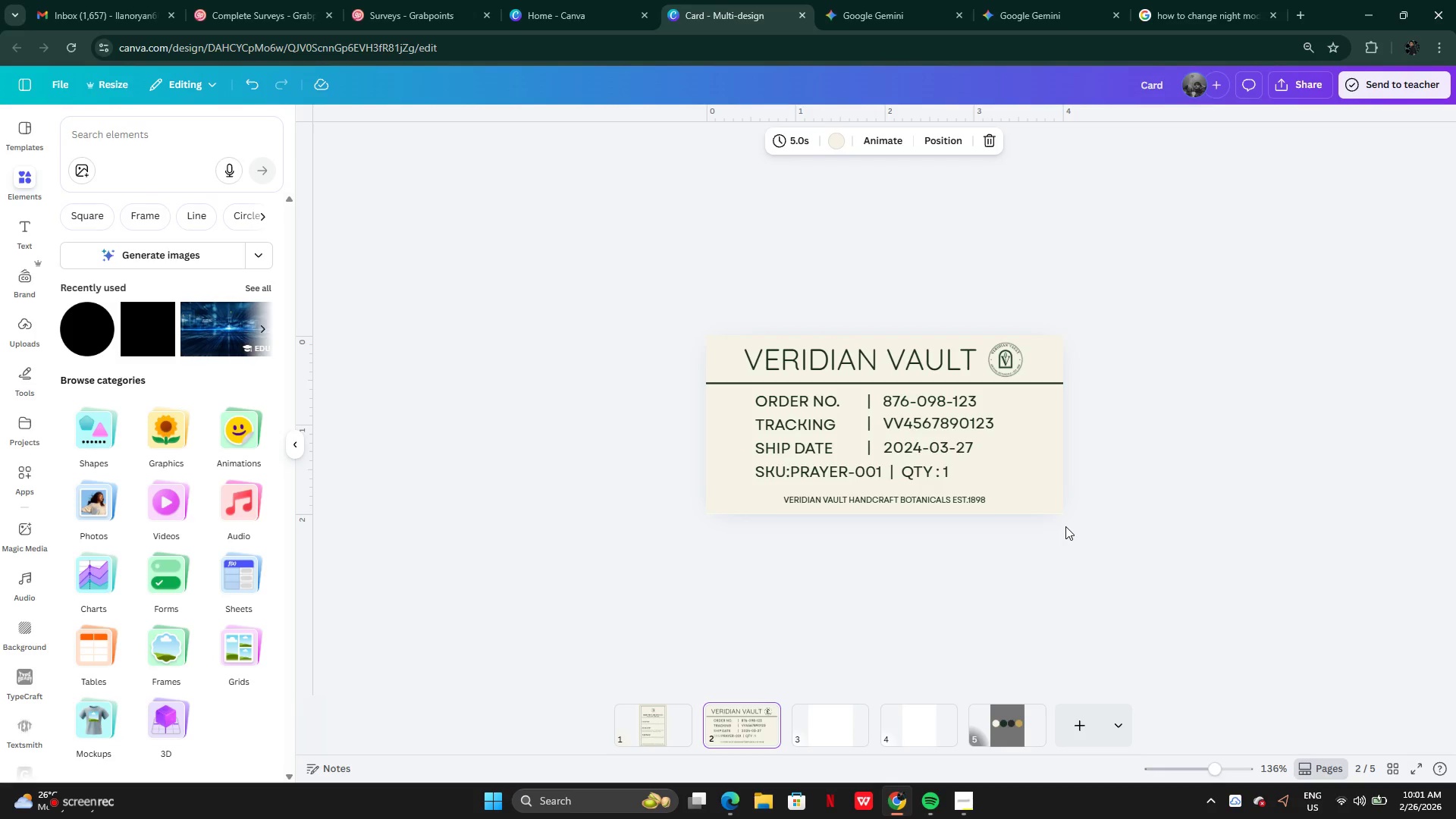 
left_click([808, 265])
 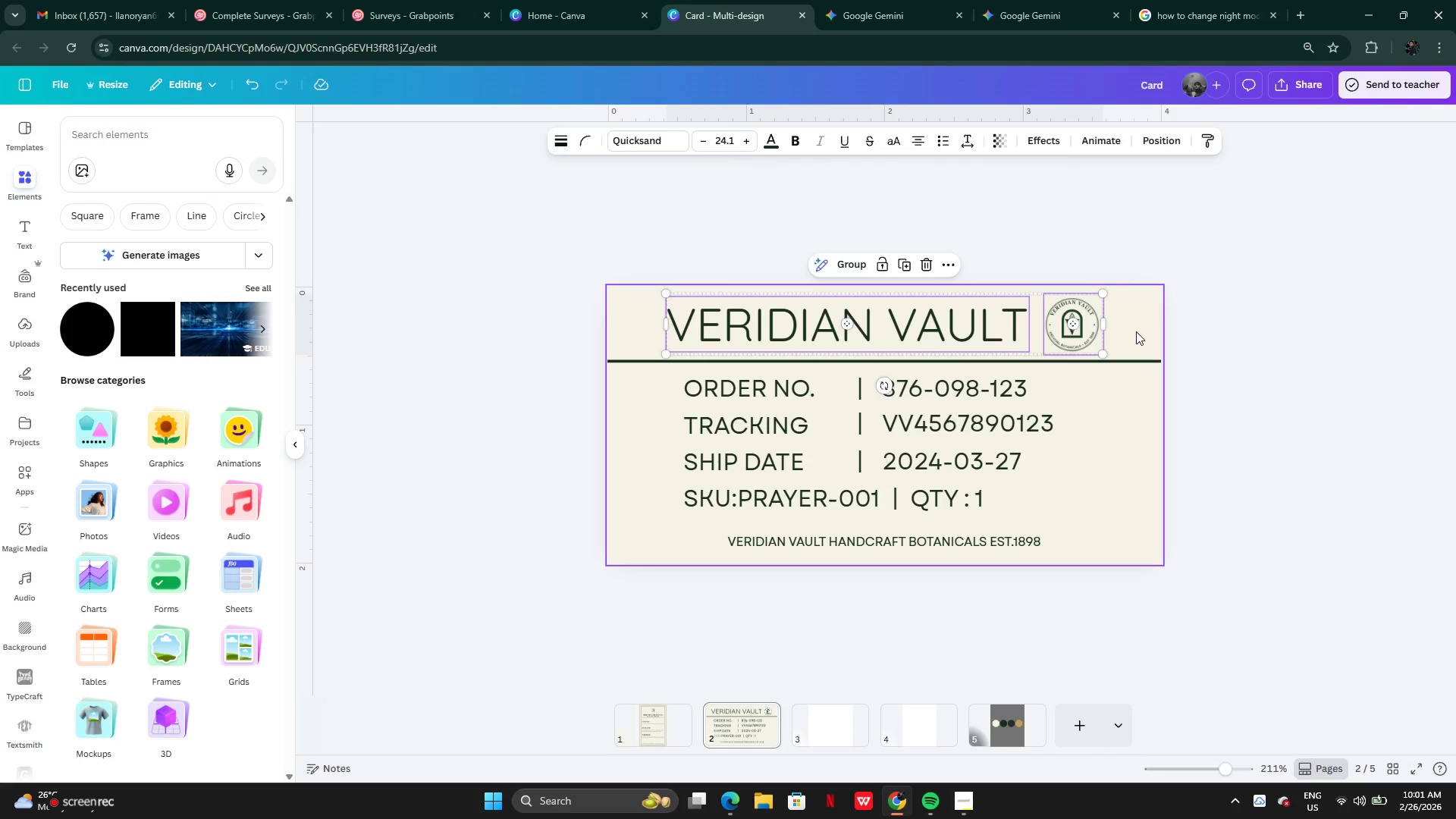 
left_click([1136, 331])
 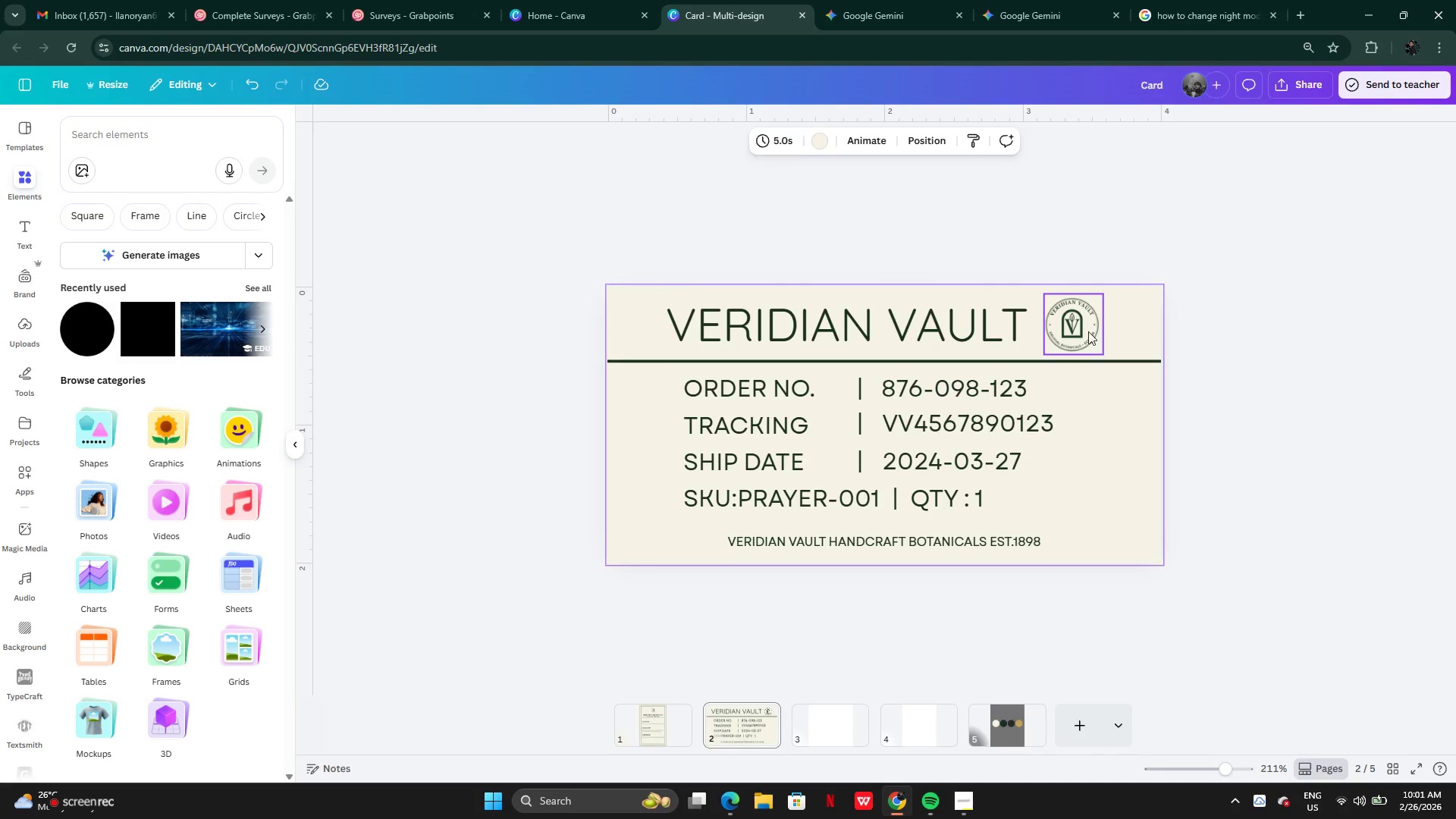 
left_click([1085, 328])
 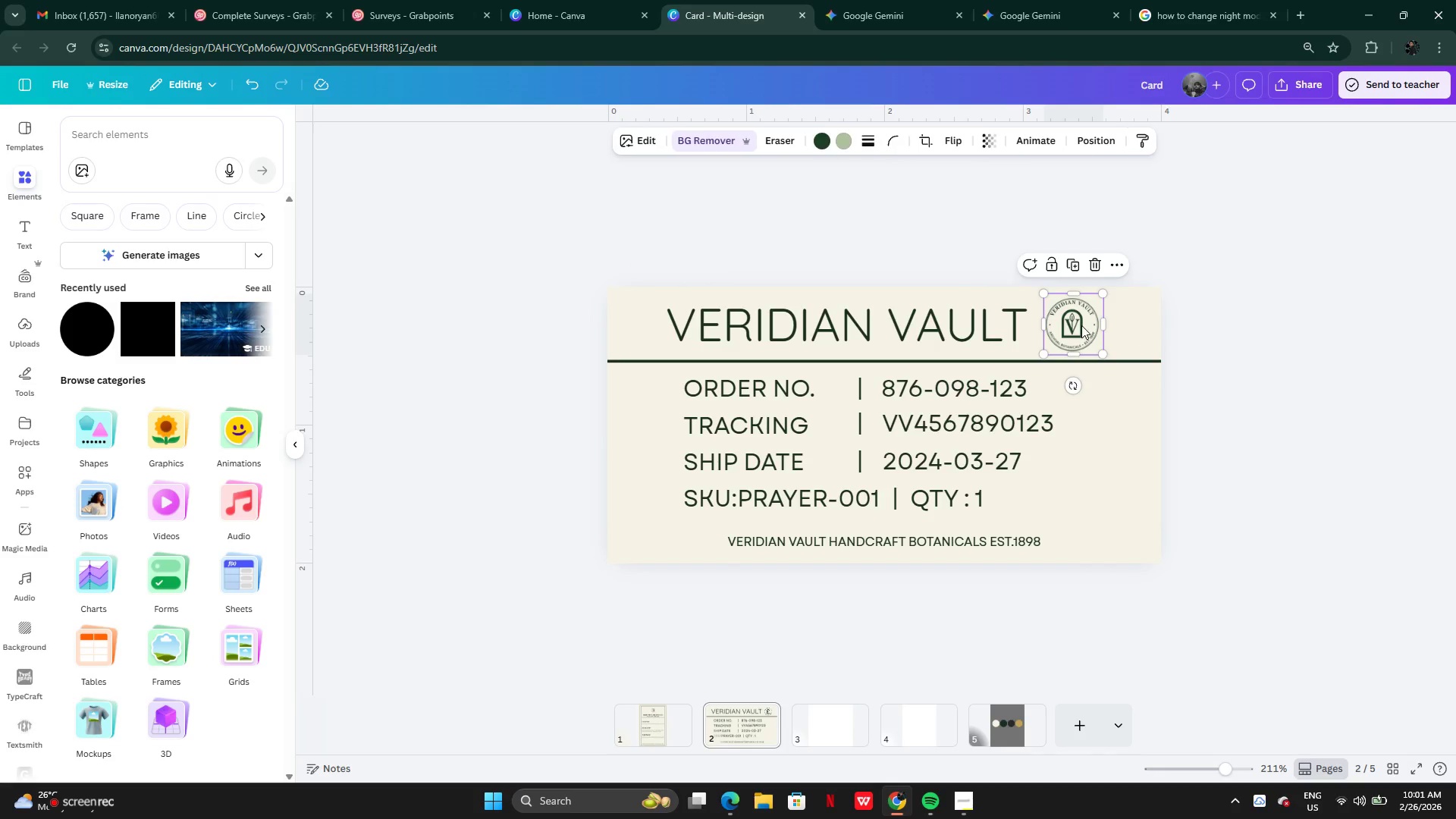 
left_click_drag(start_coordinate=[1081, 325], to_coordinate=[1119, 442])
 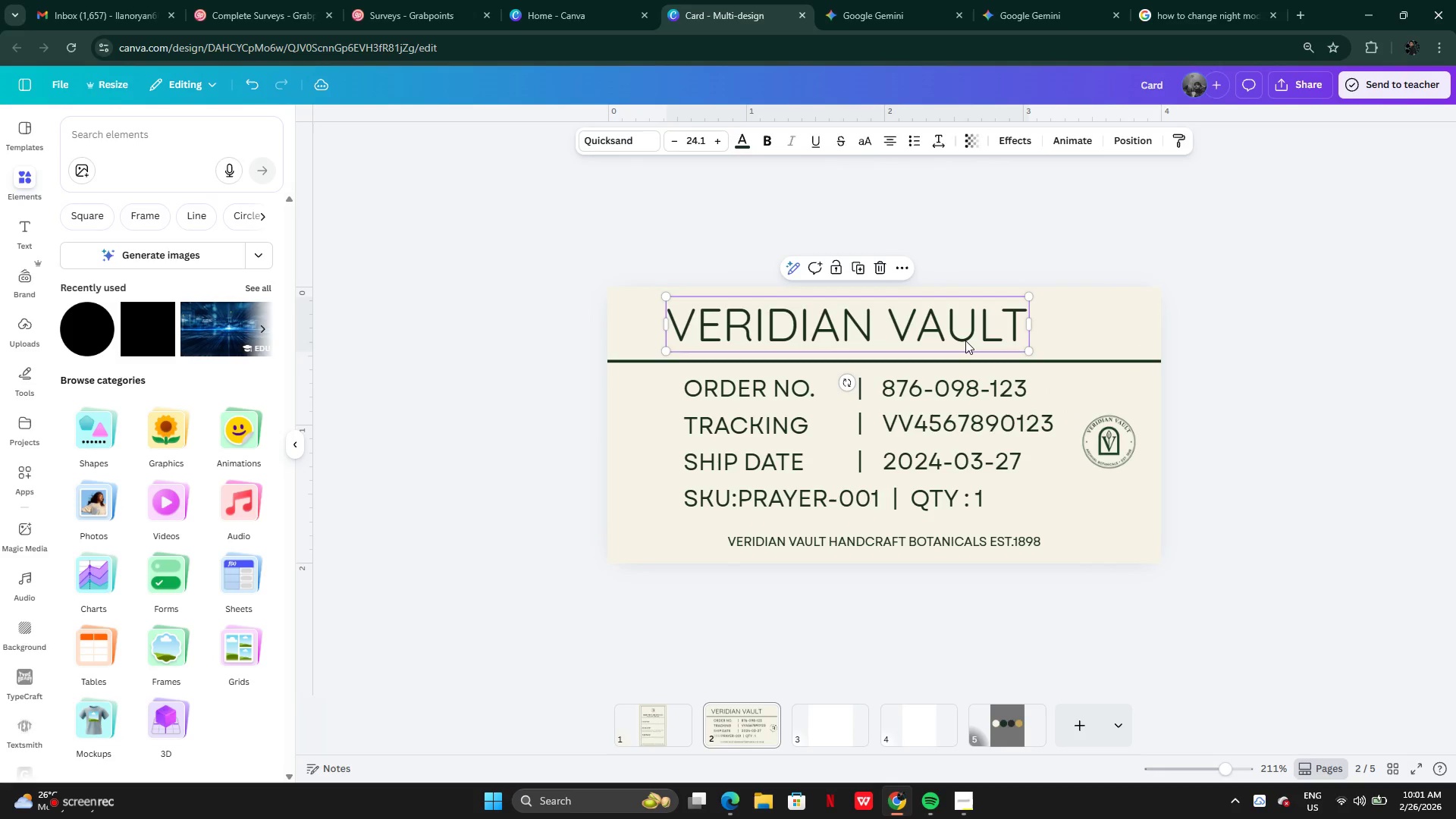 
left_click_drag(start_coordinate=[965, 340], to_coordinate=[997, 344])
 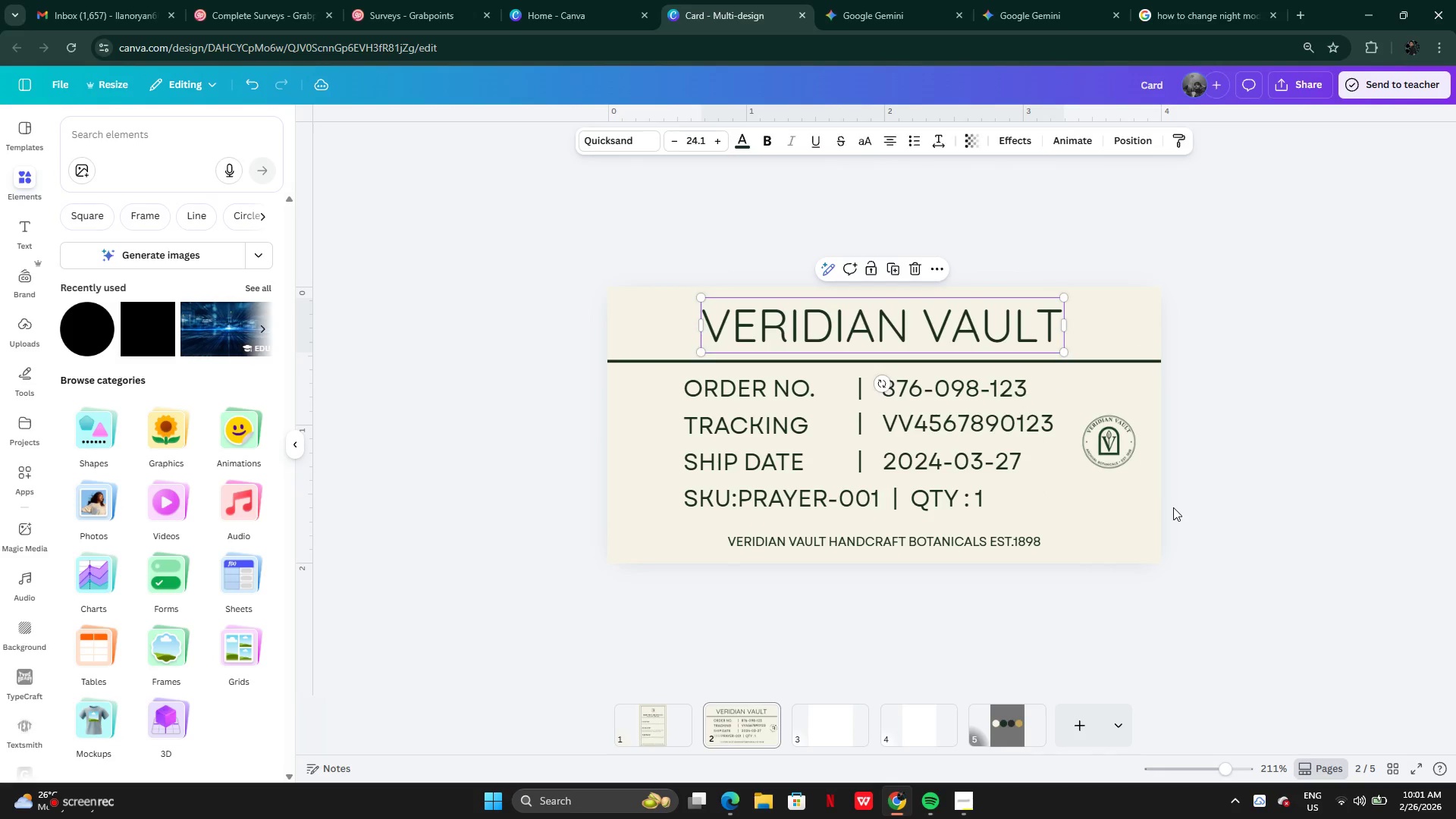 
left_click([1173, 507])
 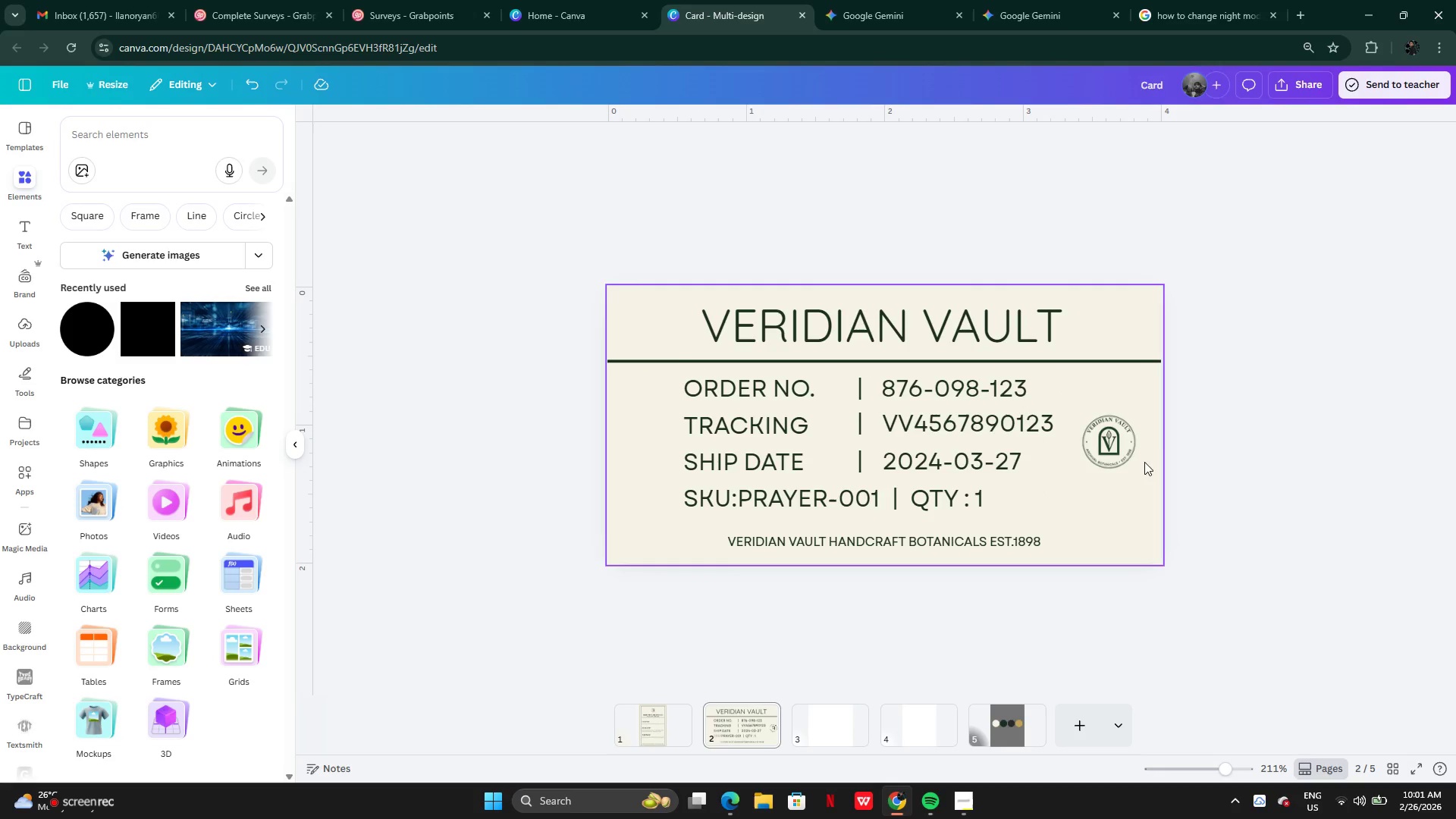 
left_click_drag(start_coordinate=[1118, 447], to_coordinate=[1122, 526])
 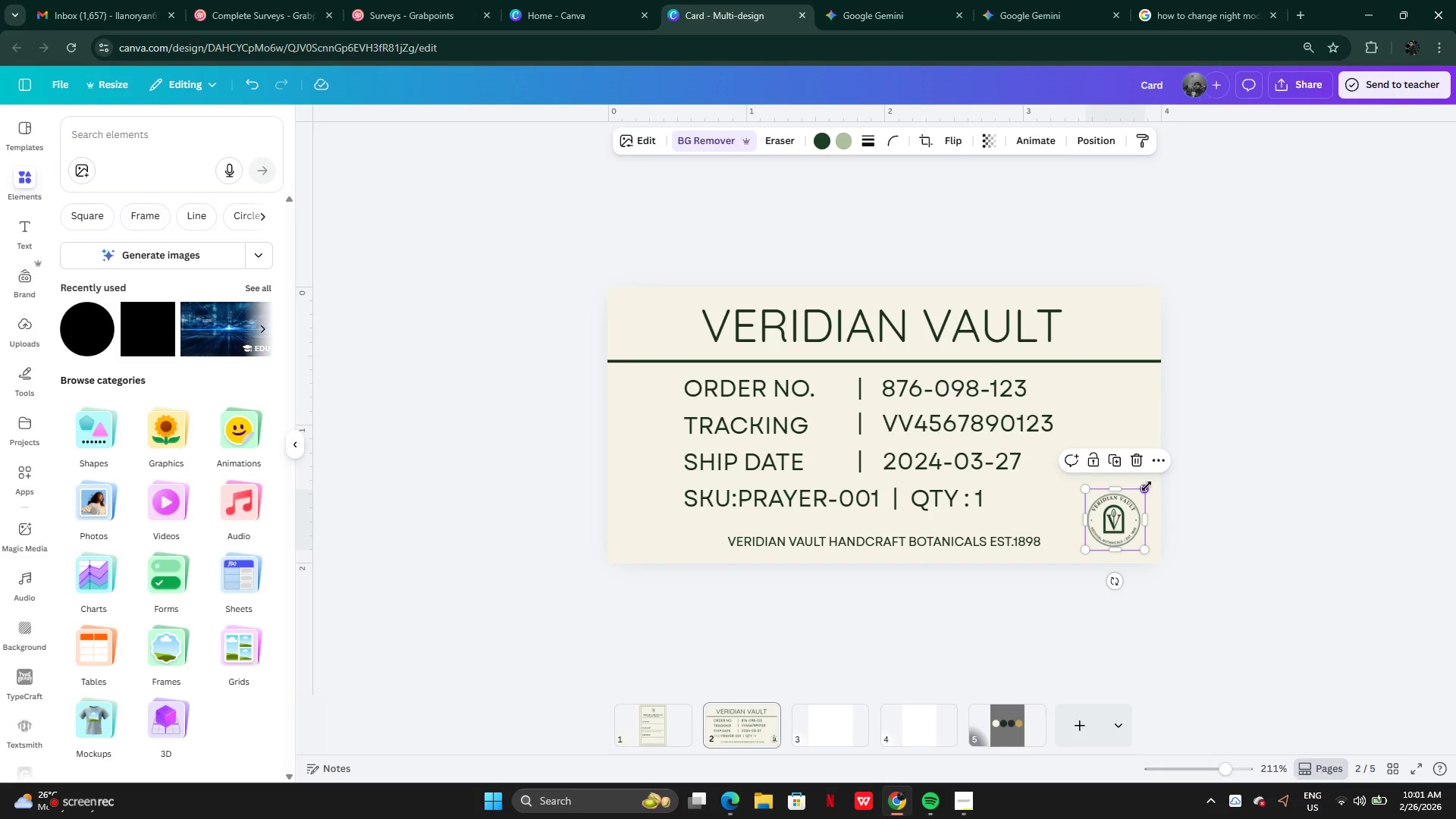 
left_click_drag(start_coordinate=[1147, 486], to_coordinate=[1130, 504])
 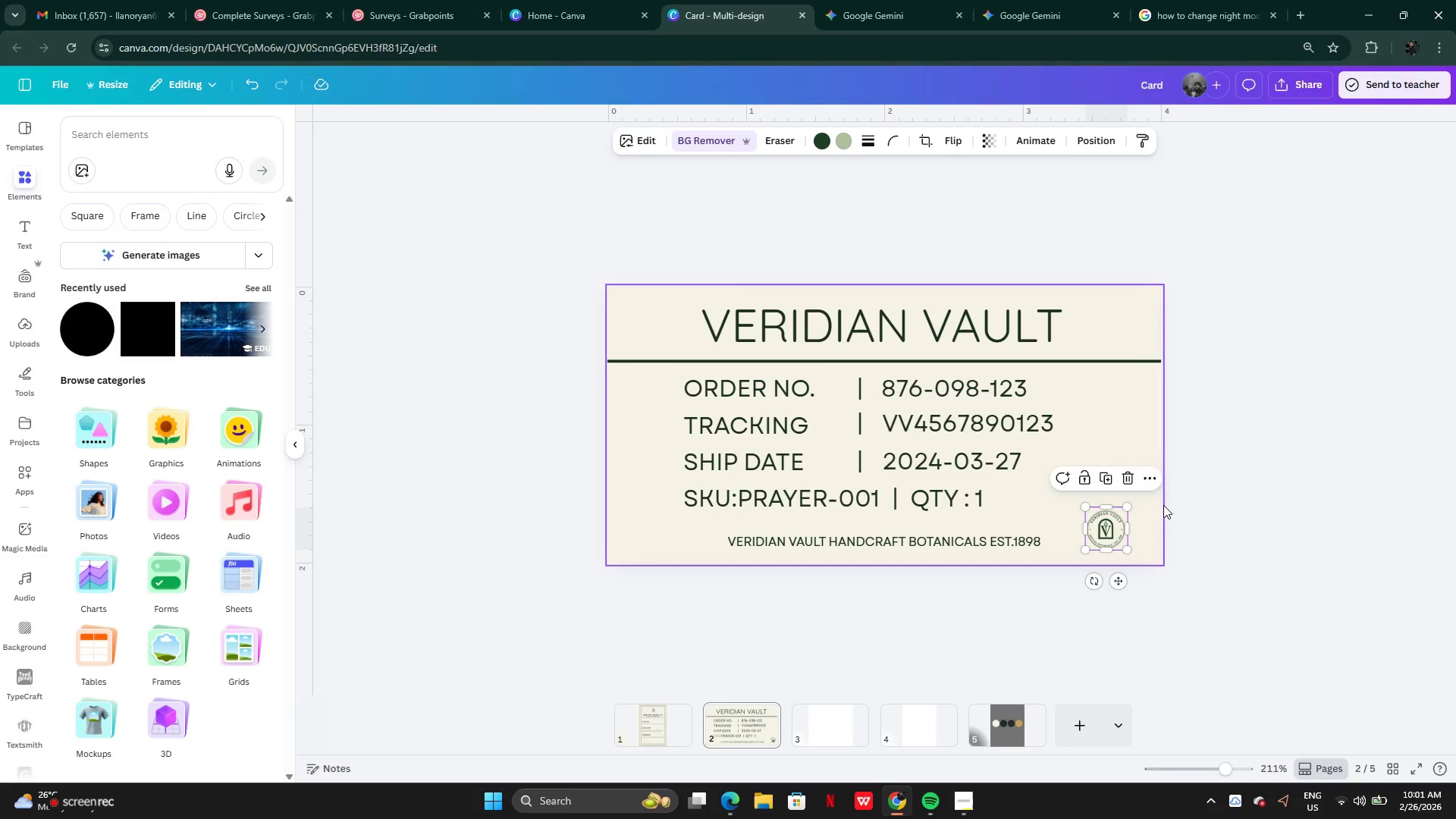 
left_click([1163, 505])
 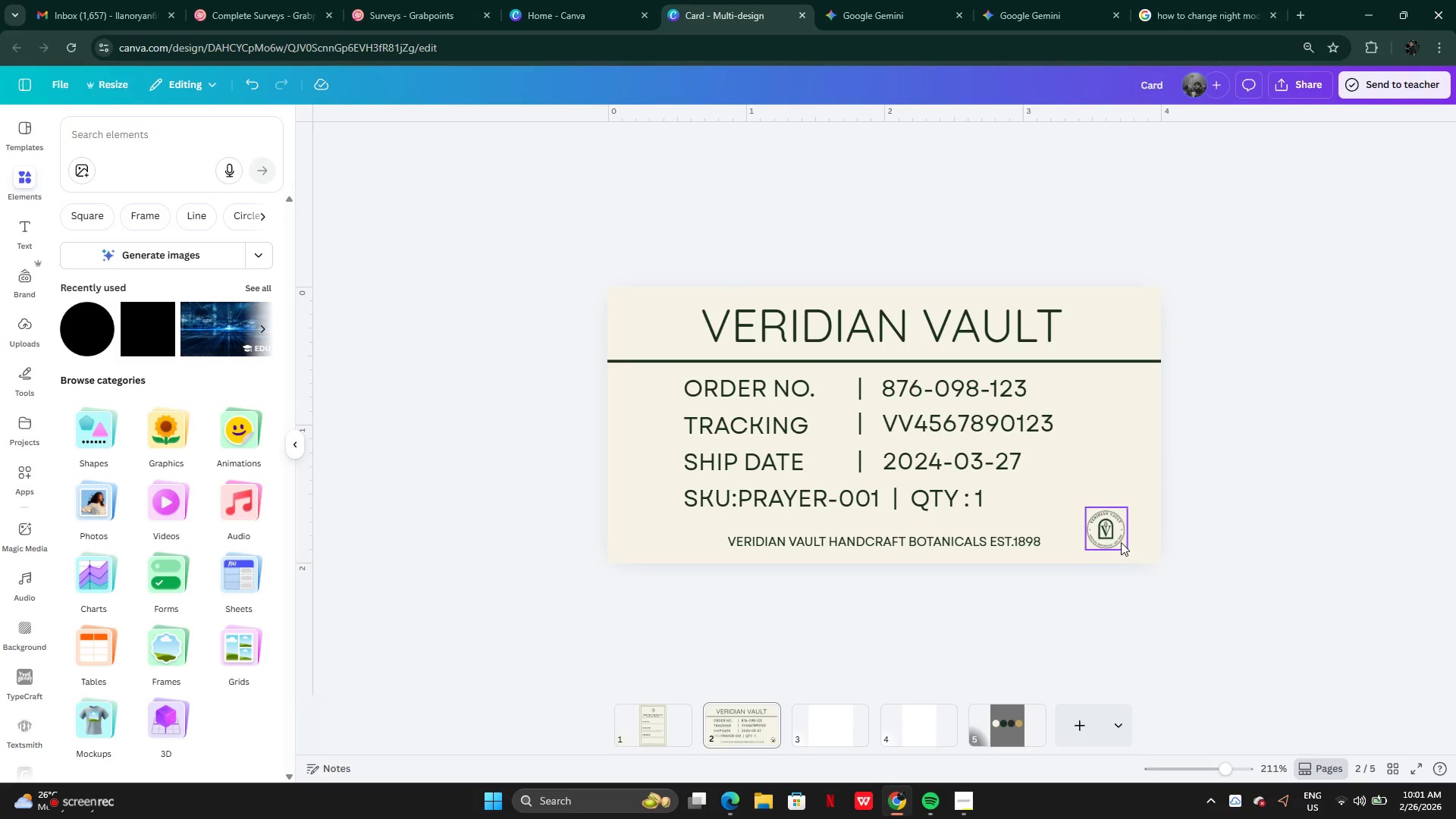 
left_click_drag(start_coordinate=[1114, 534], to_coordinate=[1125, 329])
 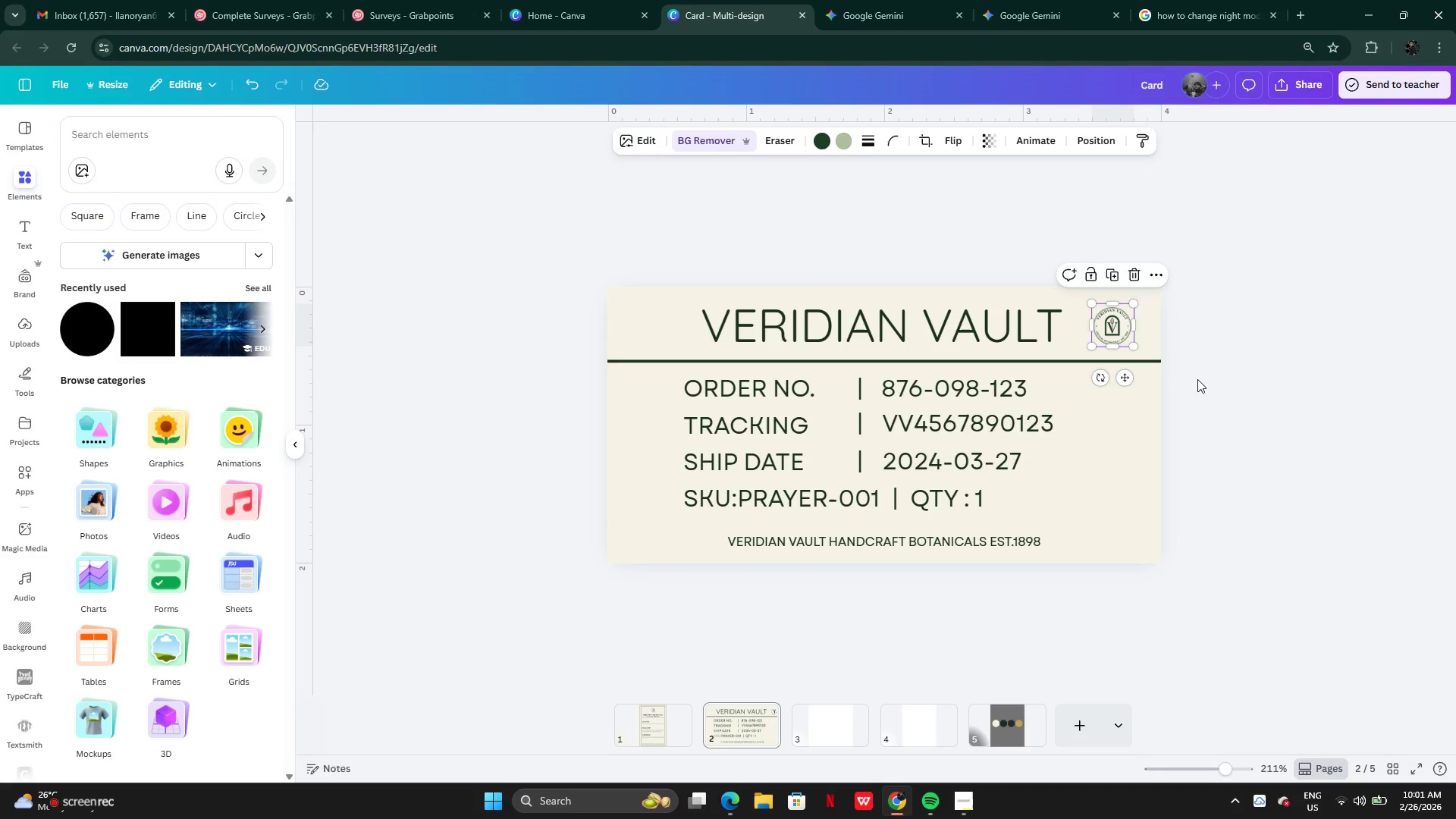 
left_click([1199, 379])
 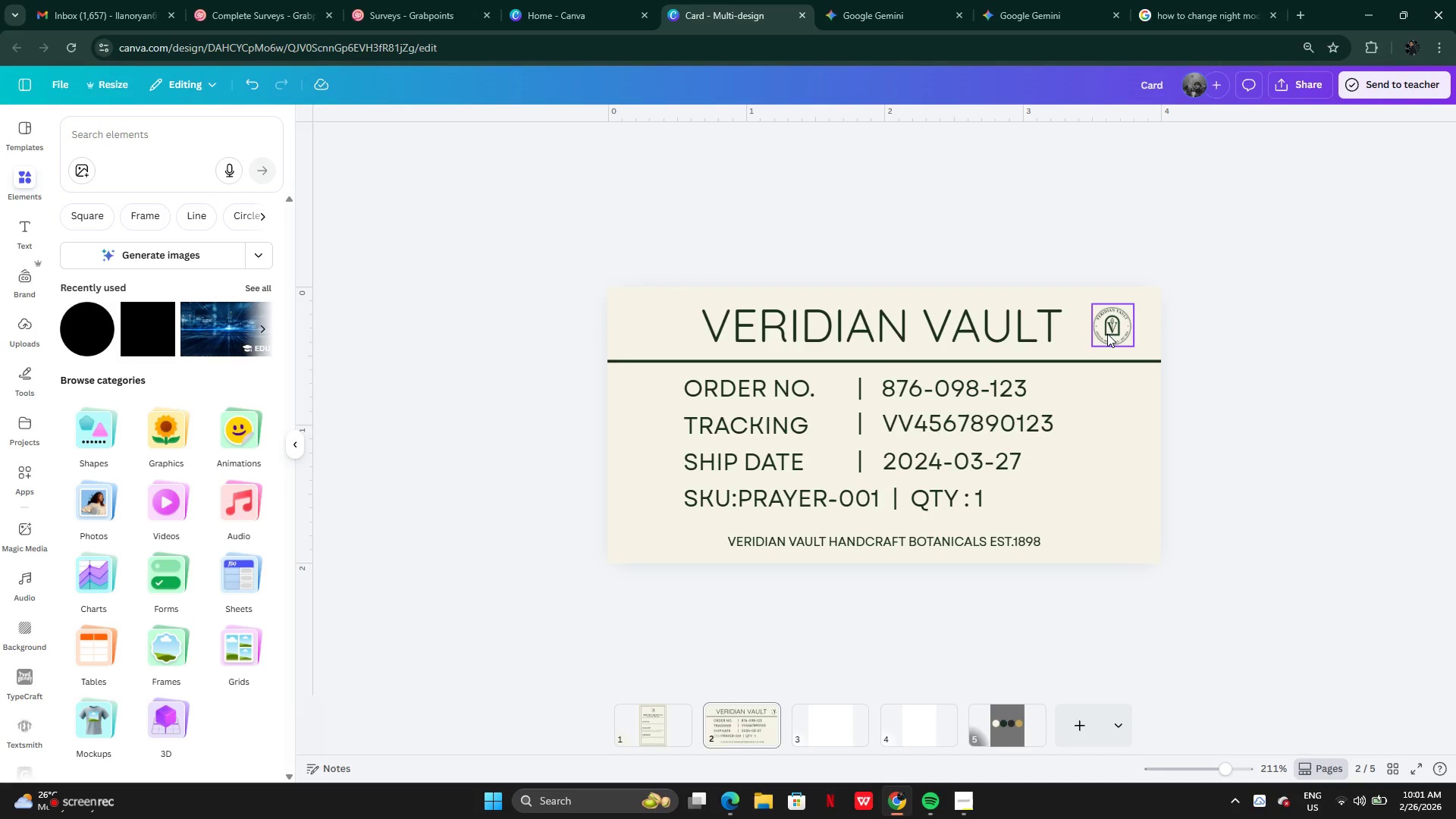 
left_click_drag(start_coordinate=[1107, 334], to_coordinate=[645, 328])
 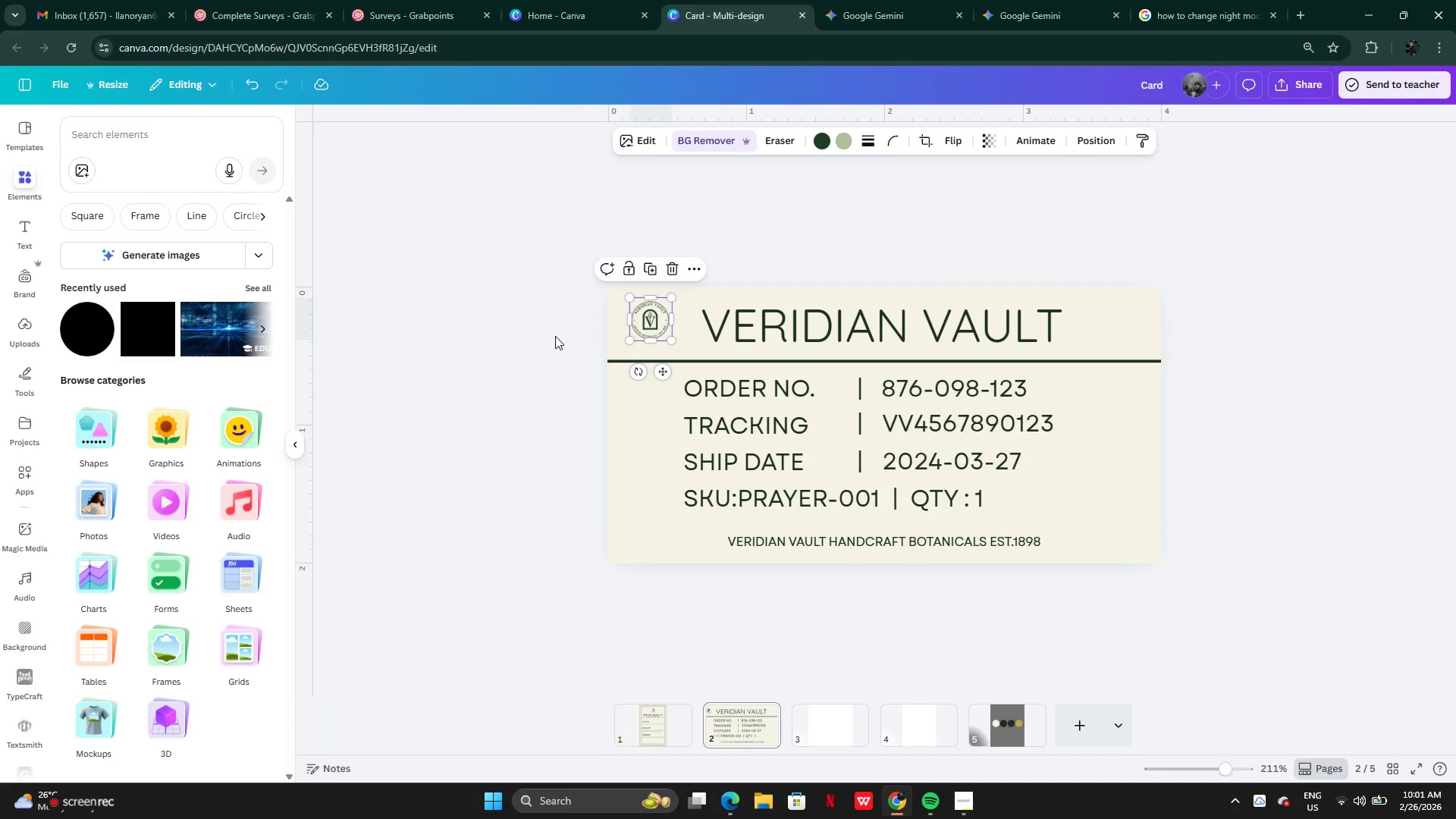 
left_click([555, 336])
 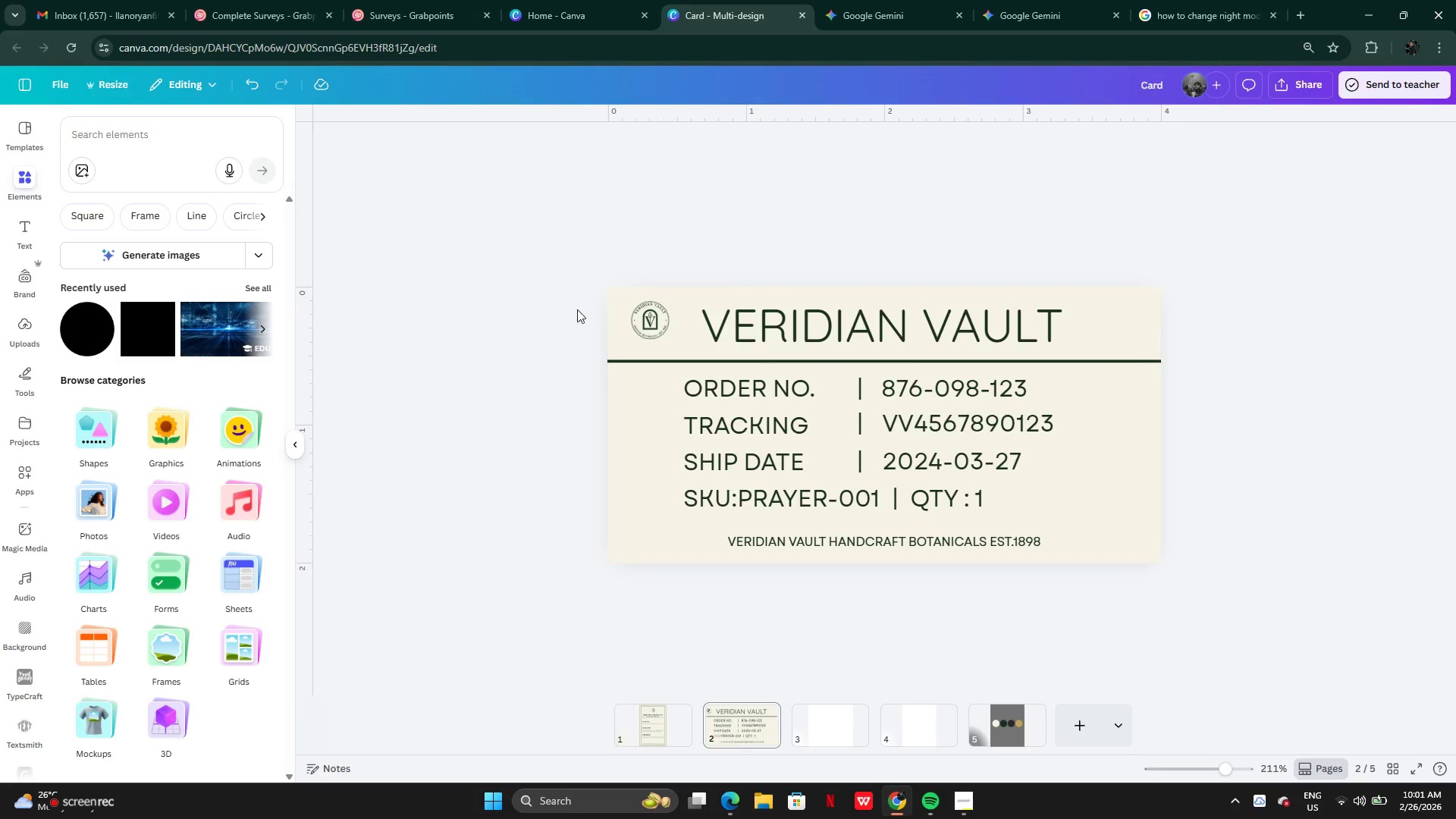 
left_click([771, 539])
 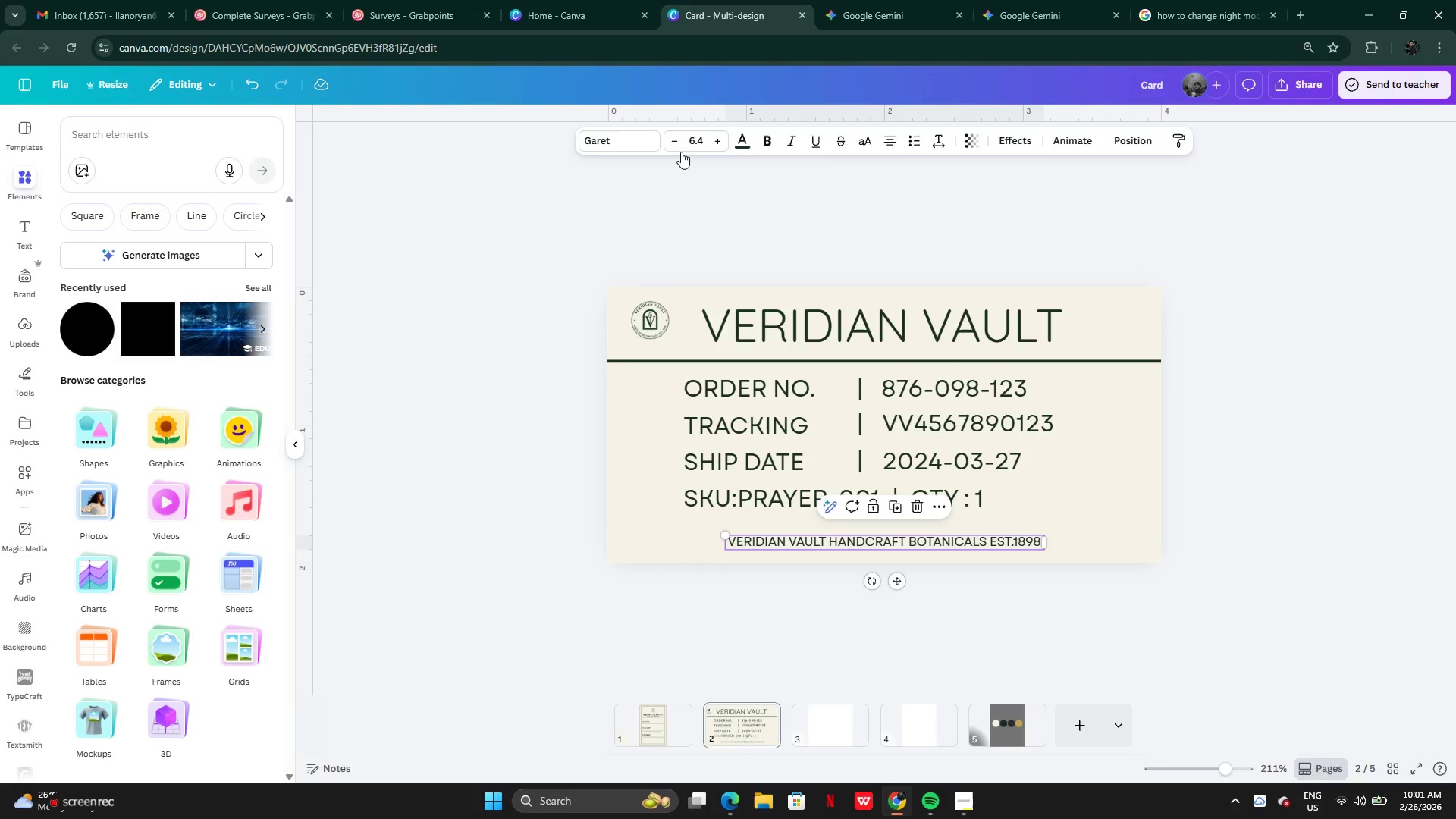 
left_click([681, 147])
 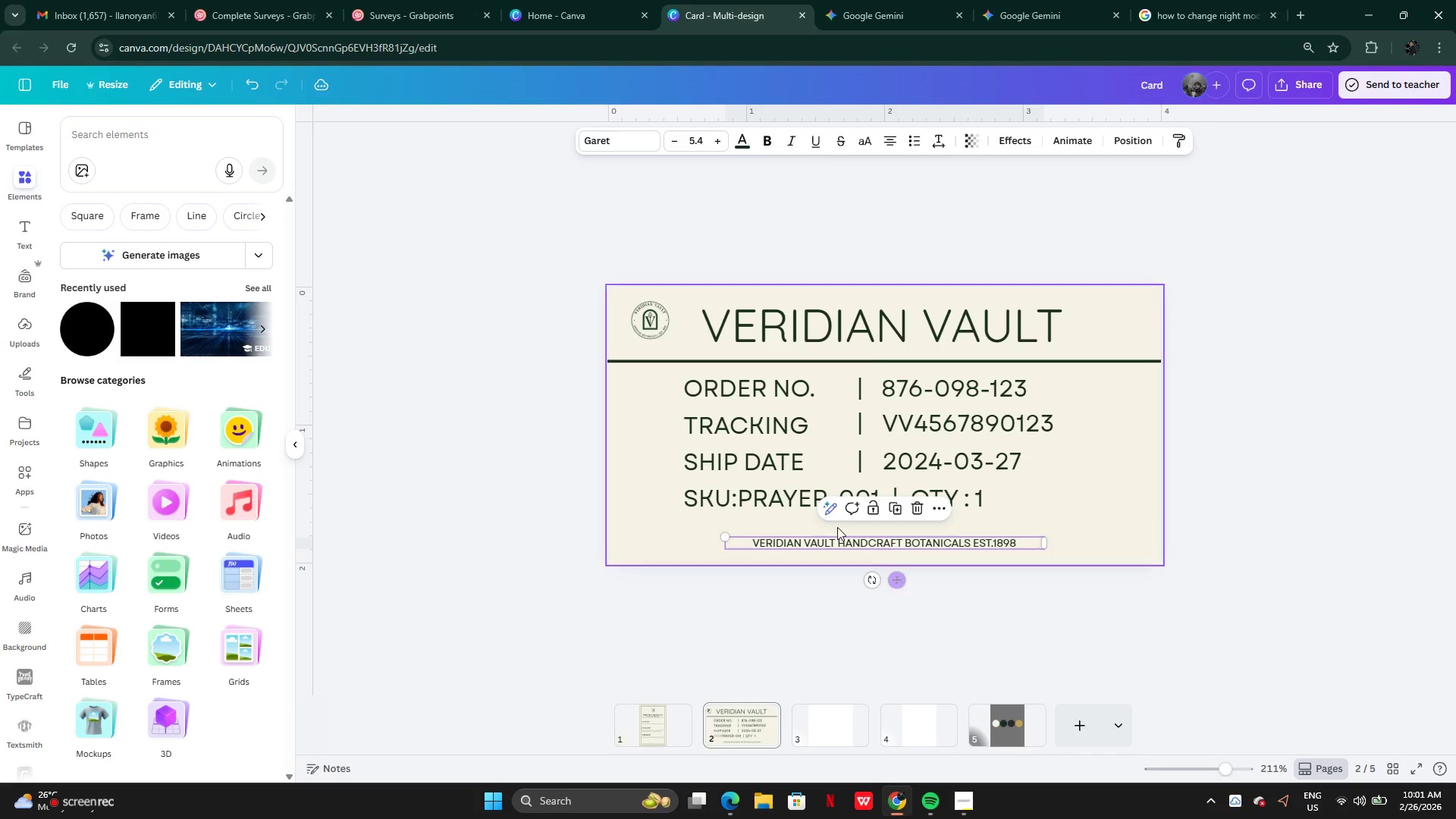 
left_click_drag(start_coordinate=[634, 379], to_coordinate=[989, 520])
 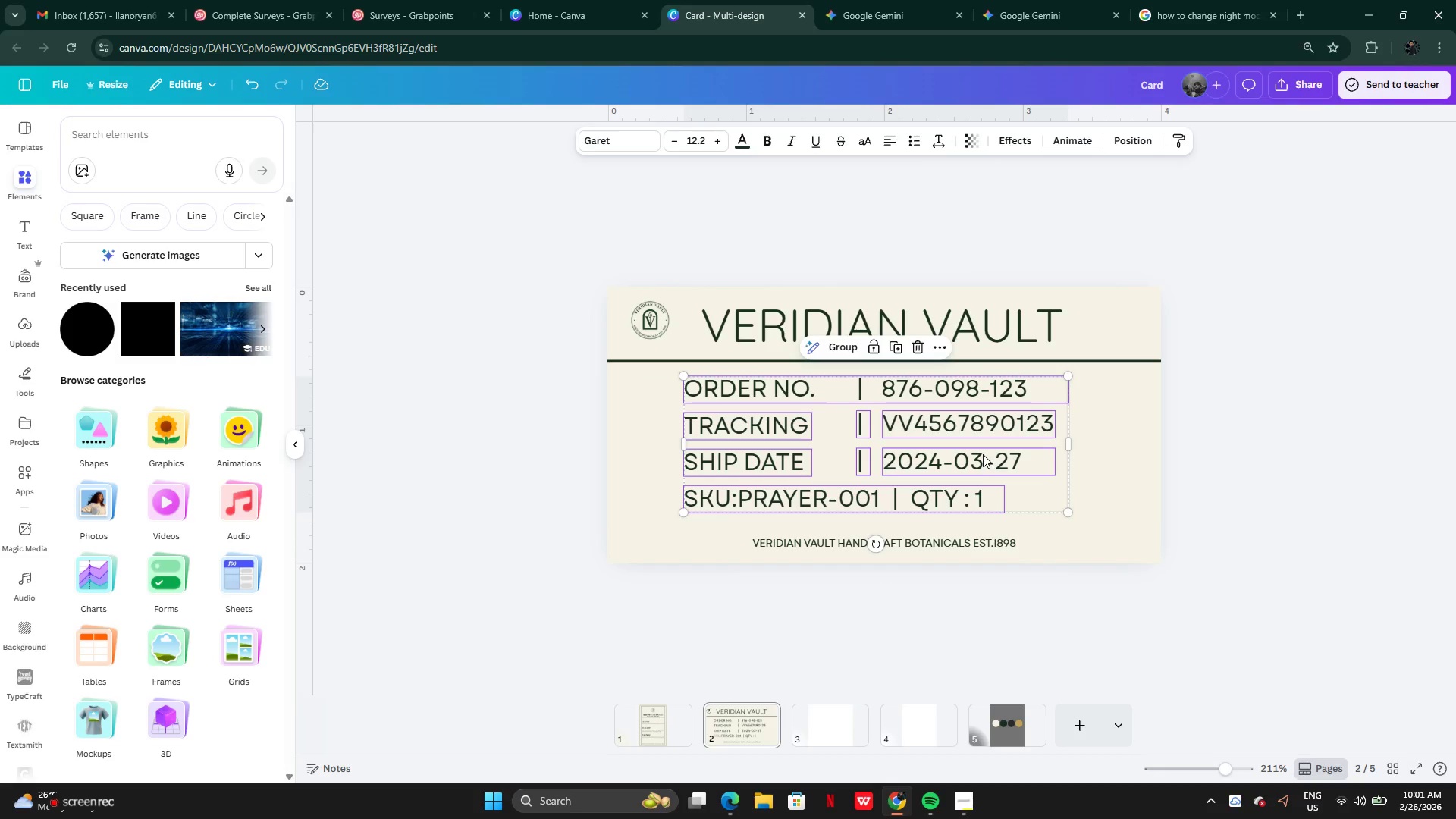 
left_click_drag(start_coordinate=[983, 454], to_coordinate=[993, 455])
 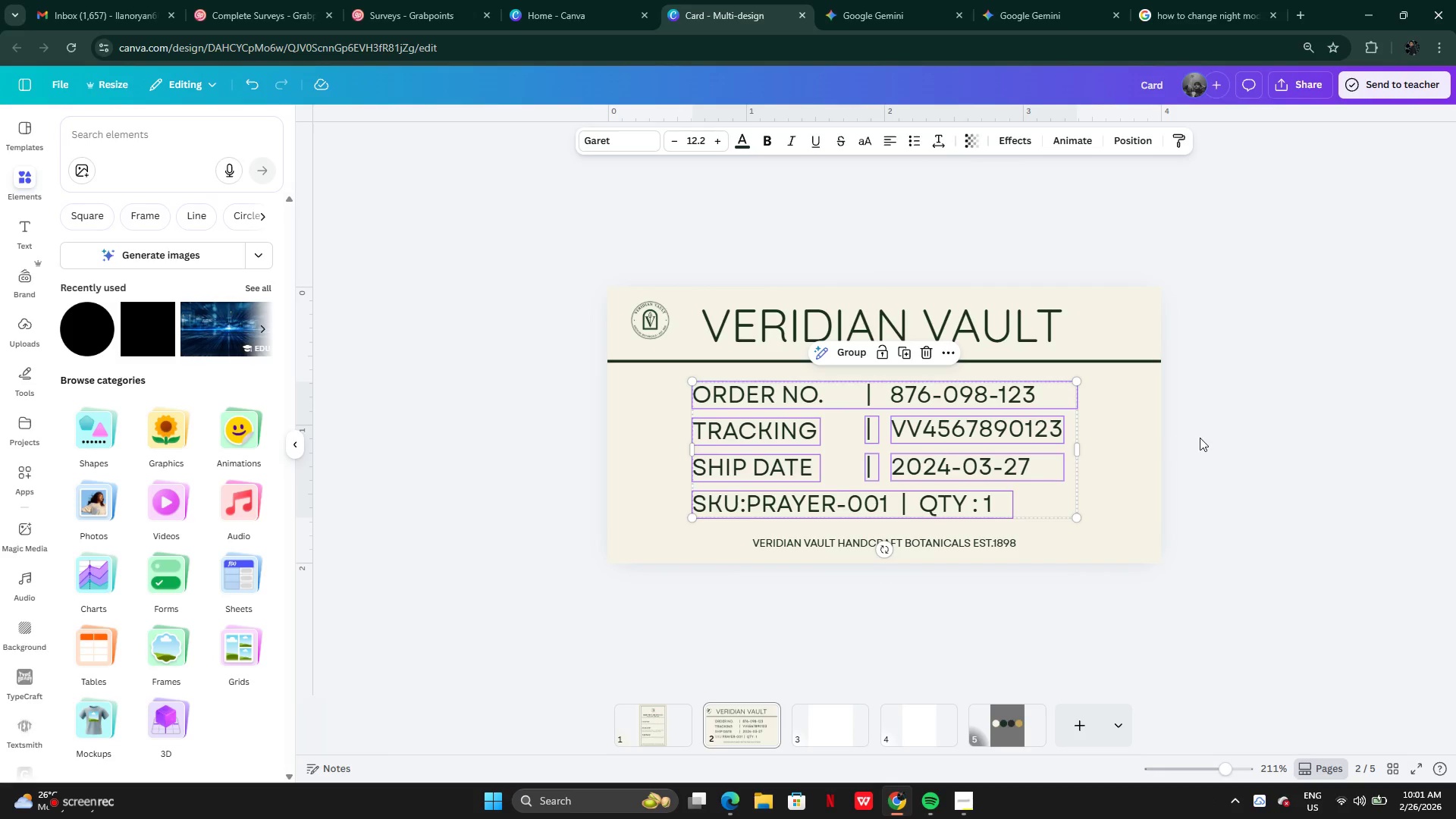 
left_click([1201, 438])
 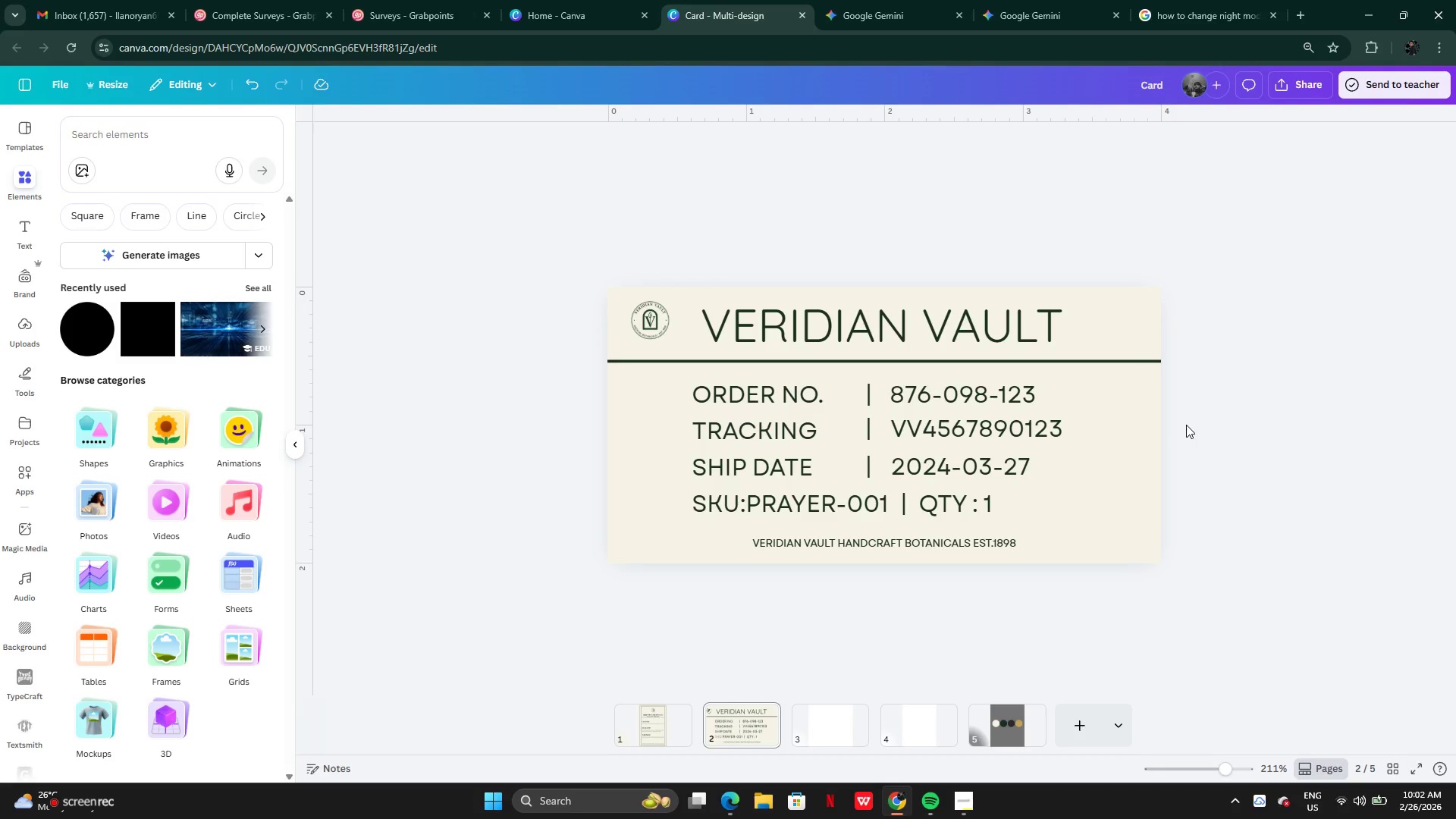 
wait(19.53)
 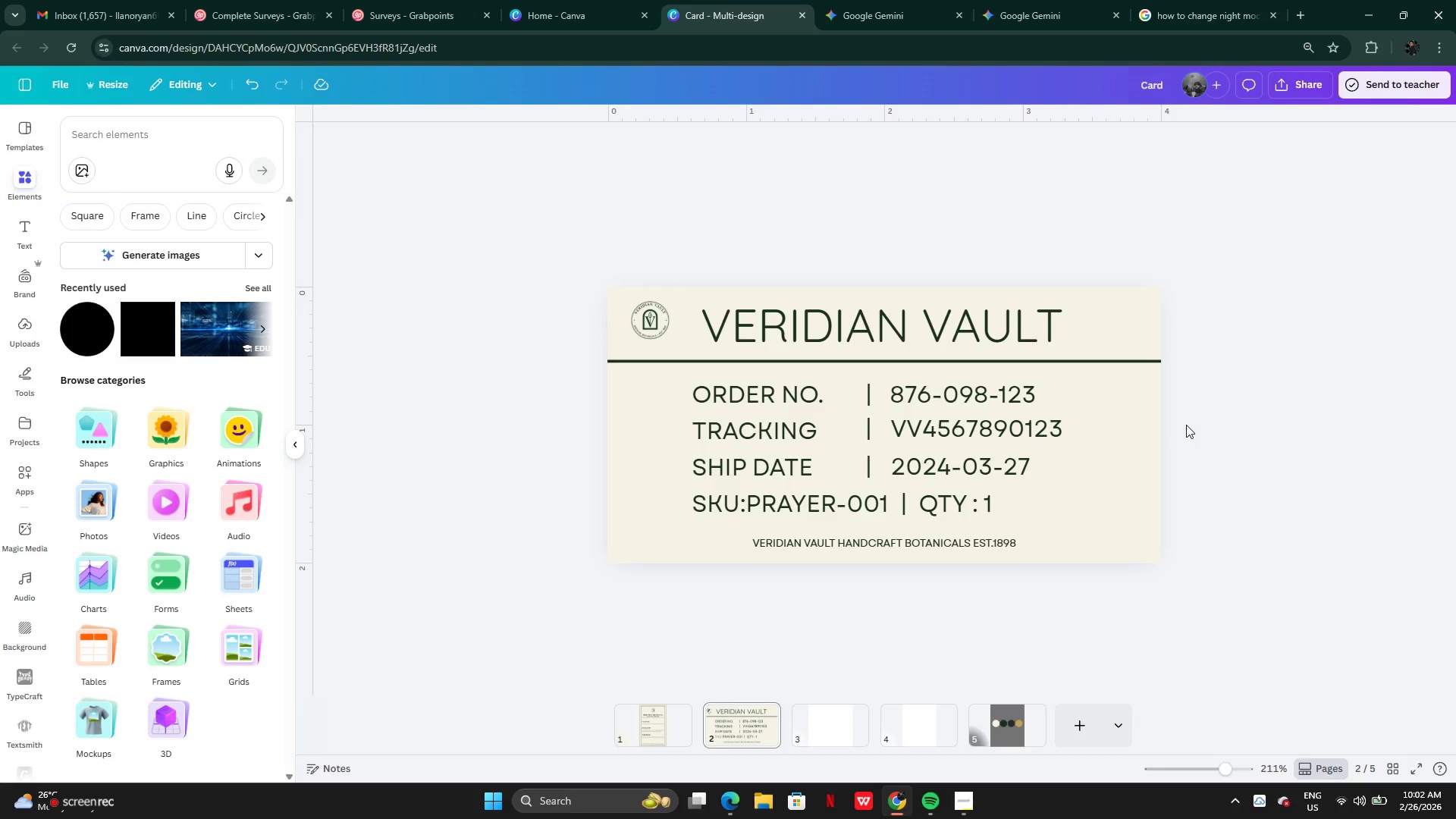 
left_click([66, 803])
 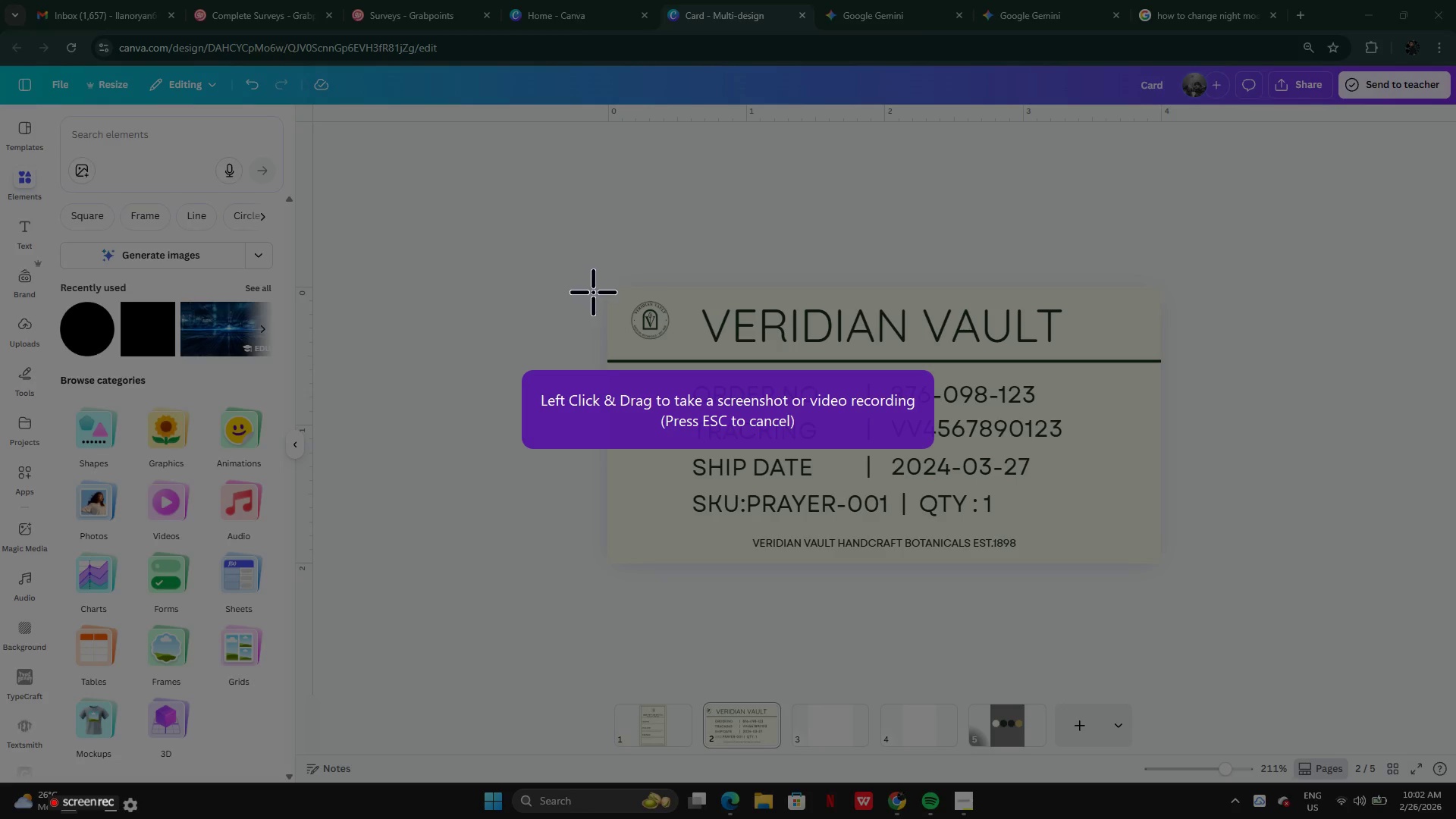 
left_click_drag(start_coordinate=[602, 276], to_coordinate=[1175, 585])
 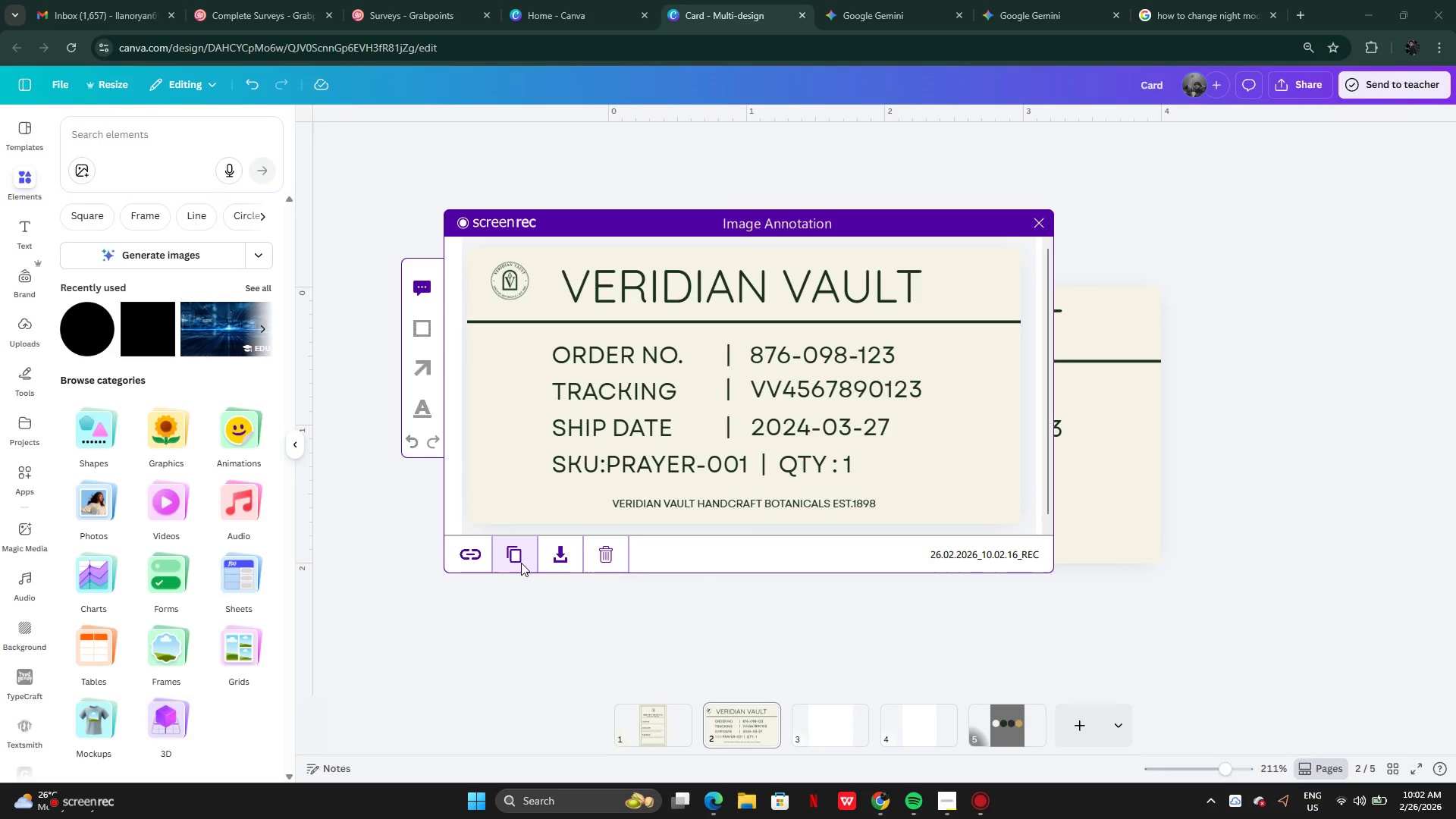 
left_click([519, 554])
 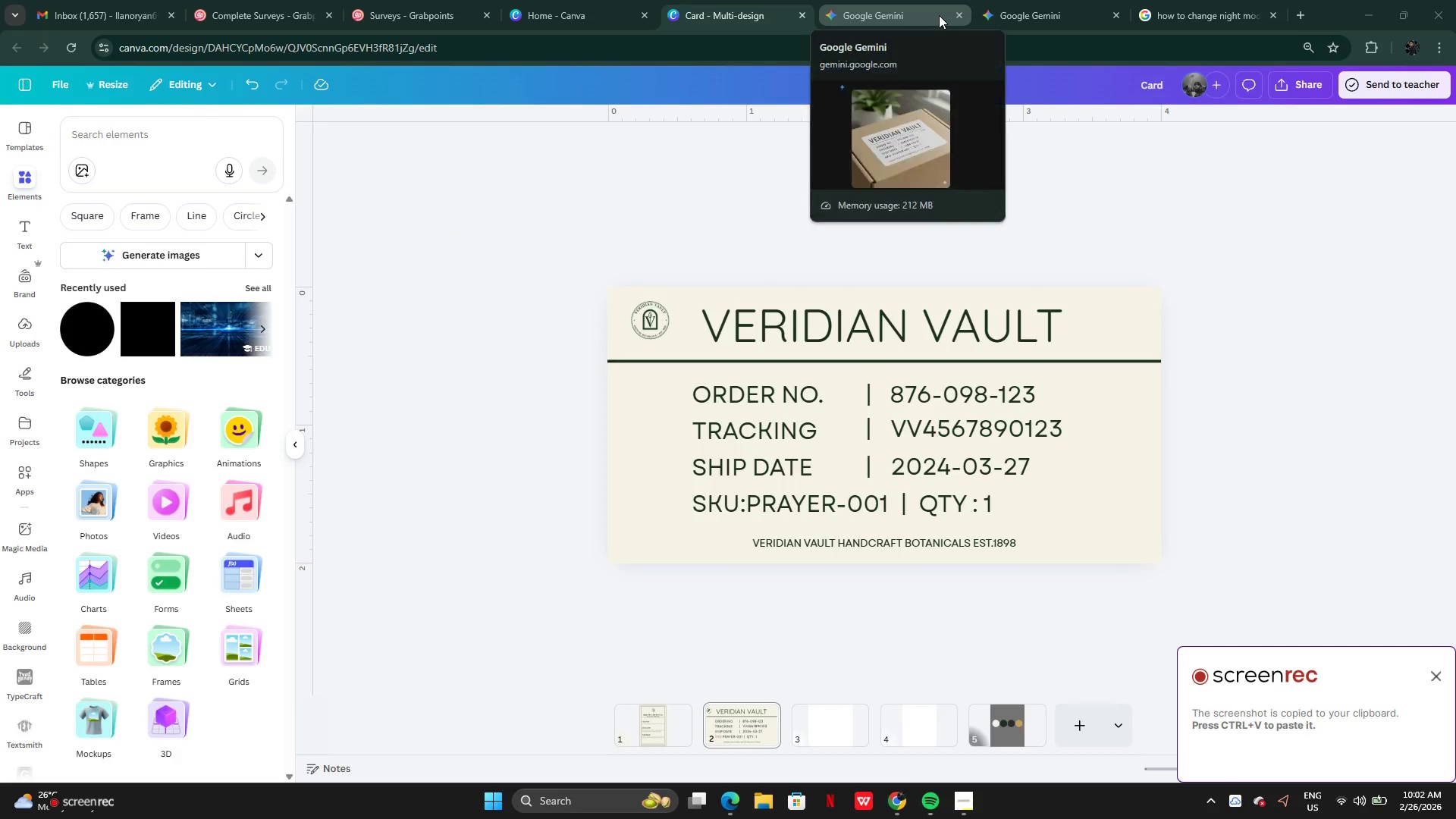 
double_click([1003, 15])
 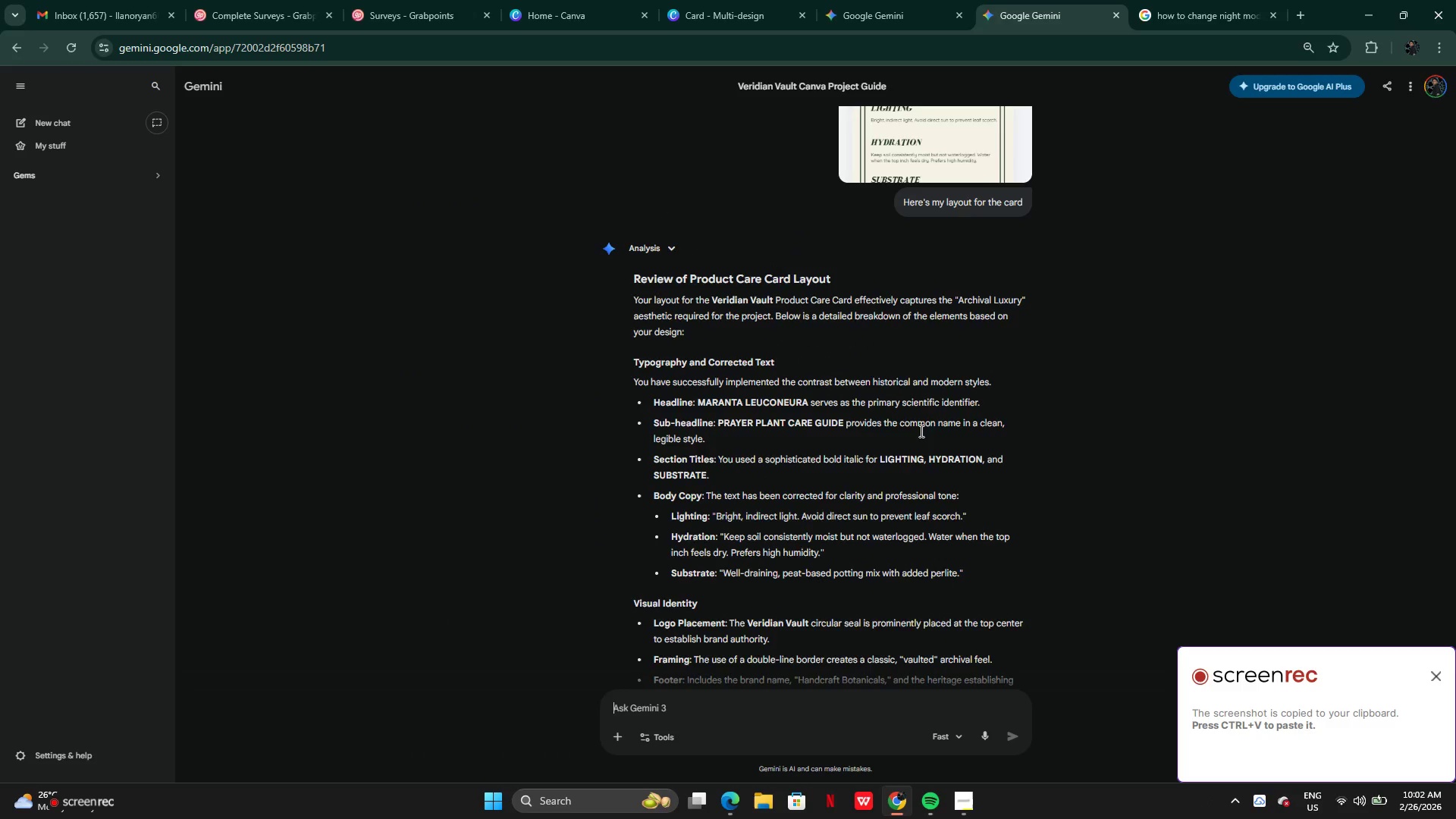 
left_click([730, 709])
 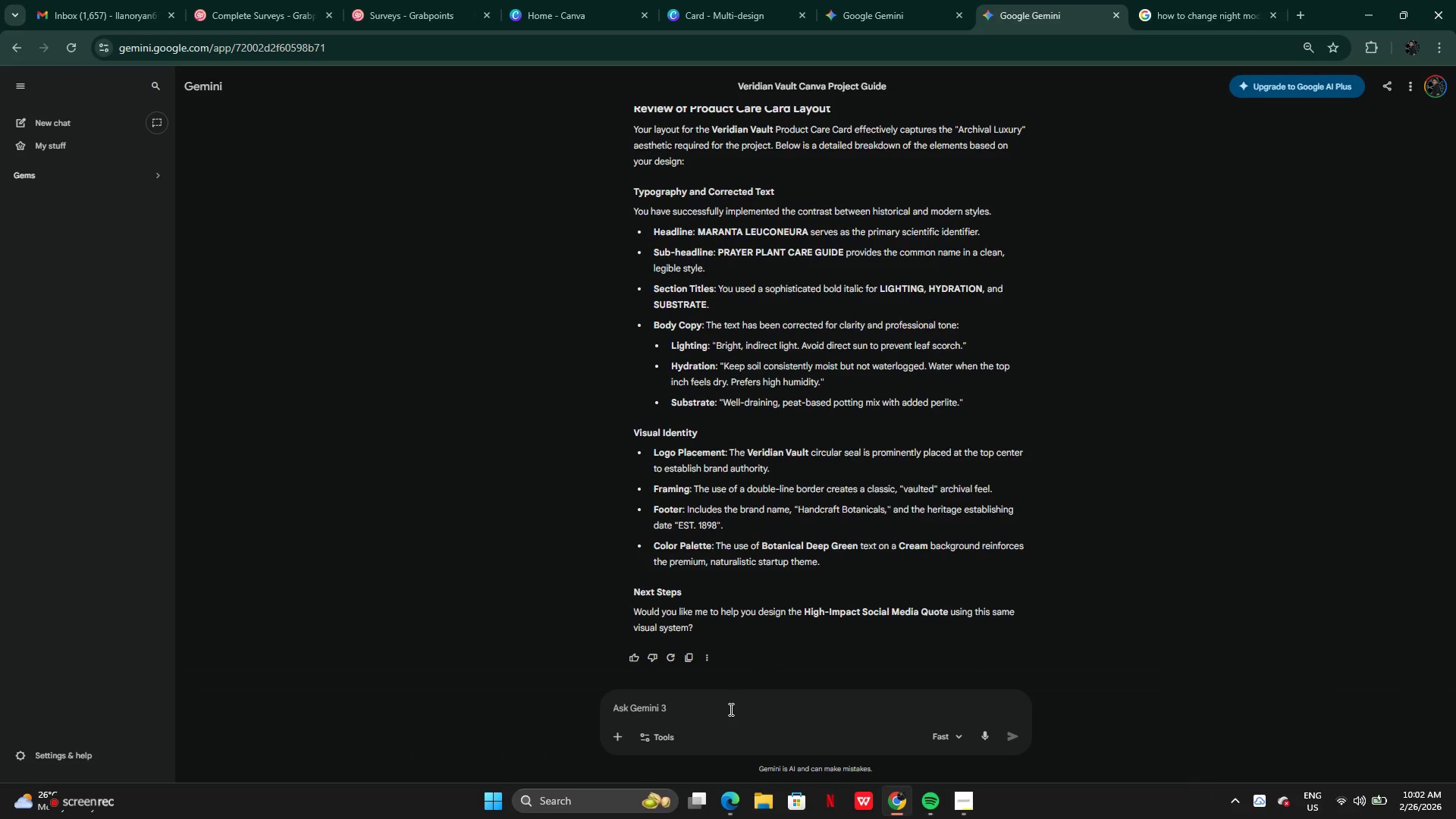 
key(Control+V)
 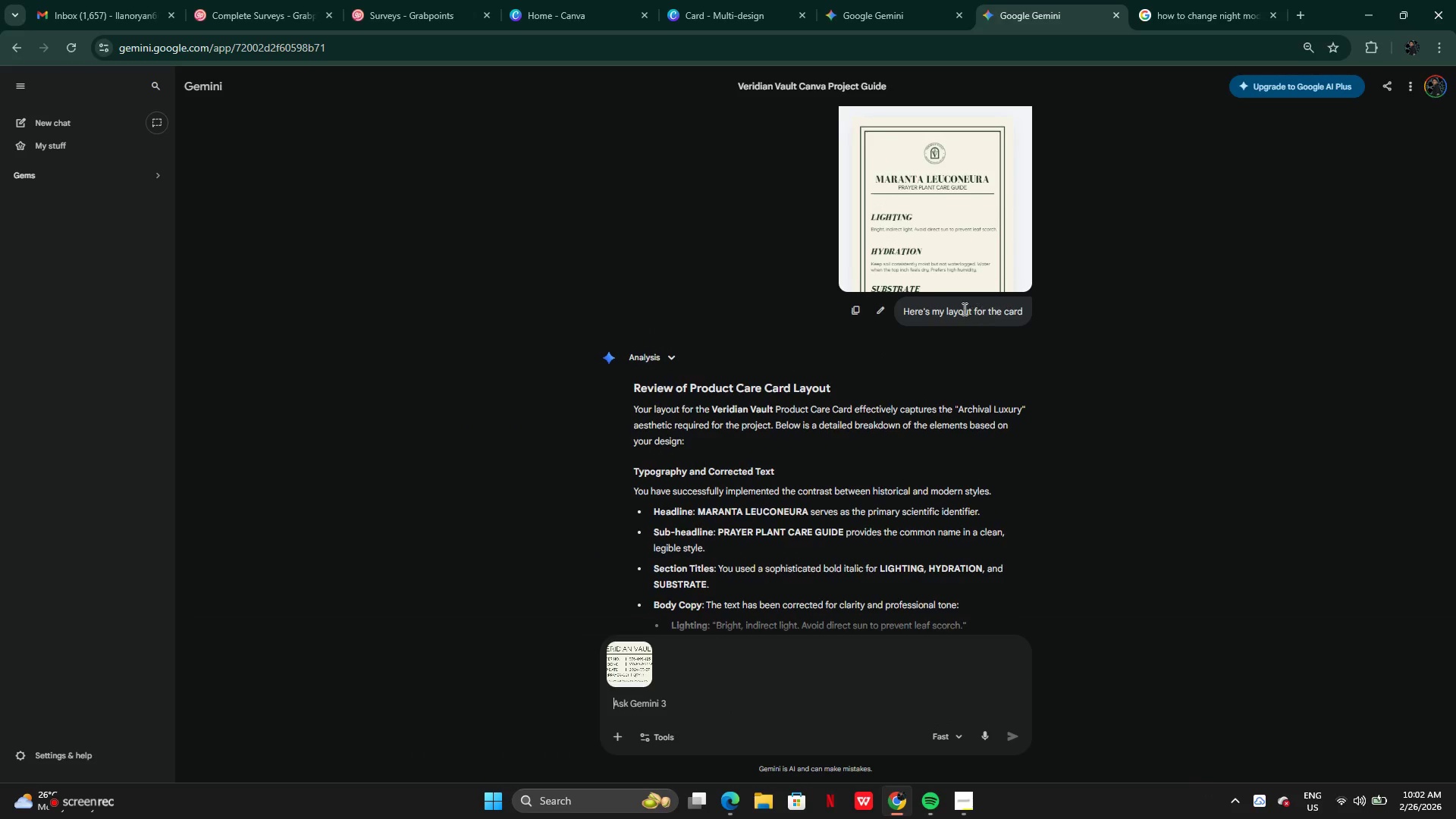 
left_click([855, 311])
 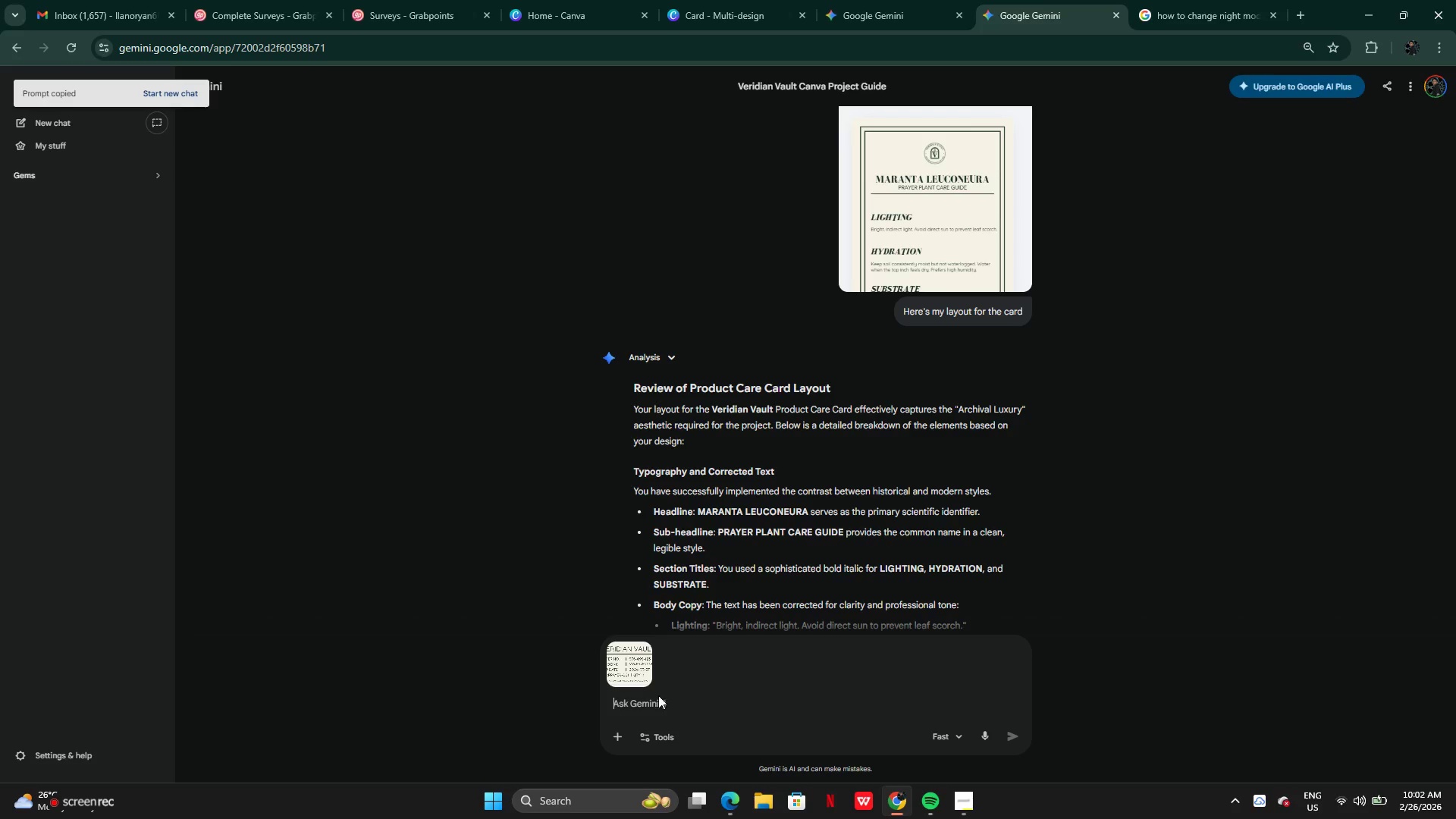 
key(Control+V)
 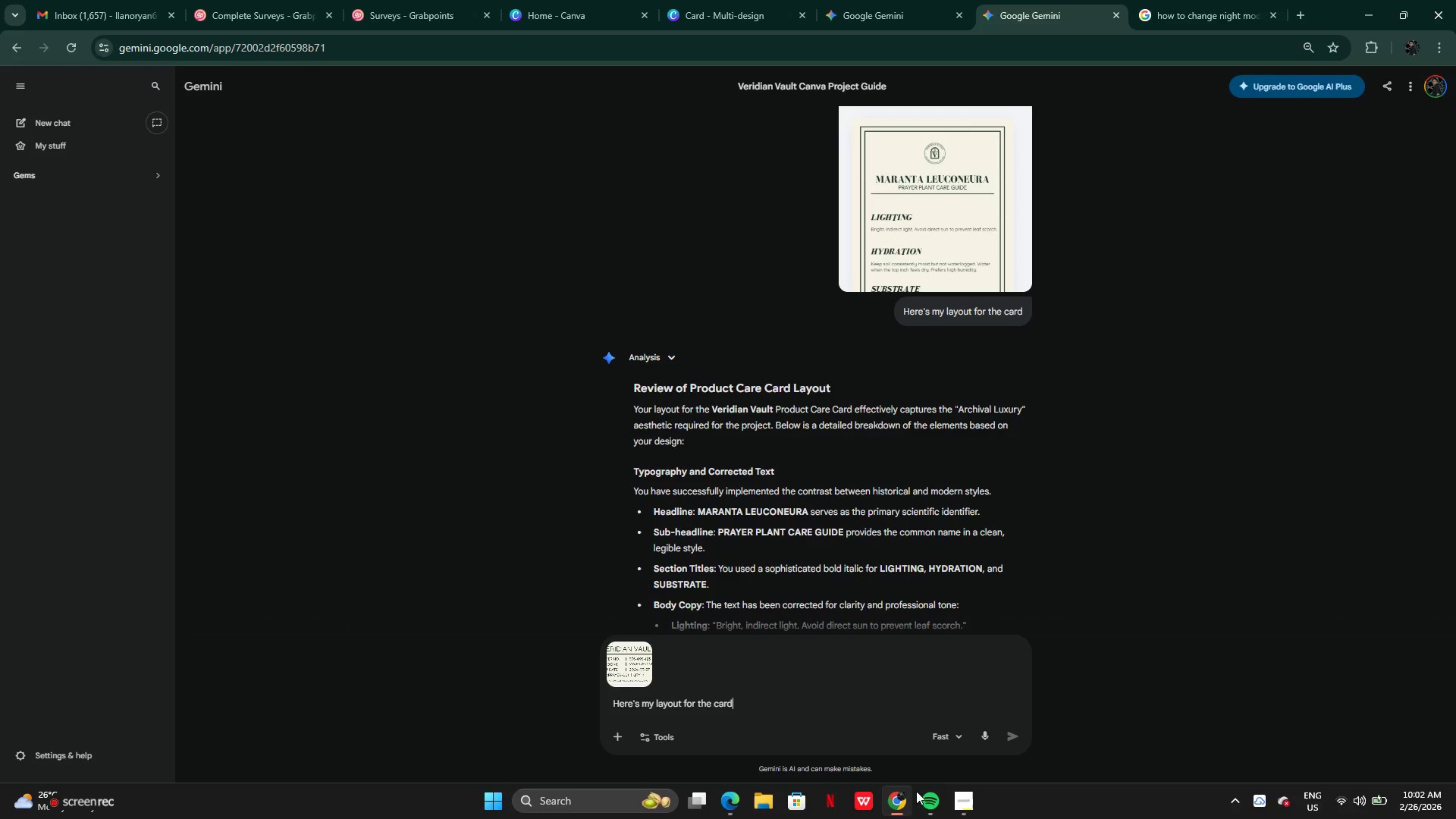 
left_click([960, 807])